 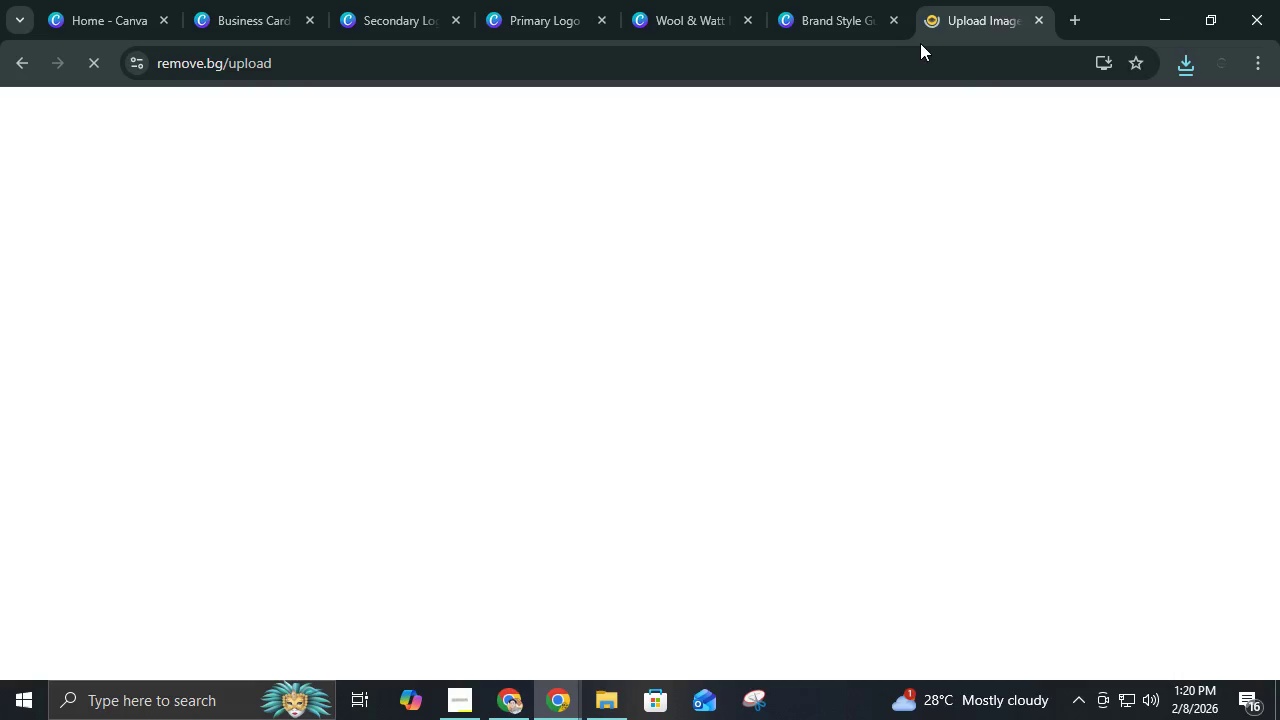 
left_click([1064, 22])
 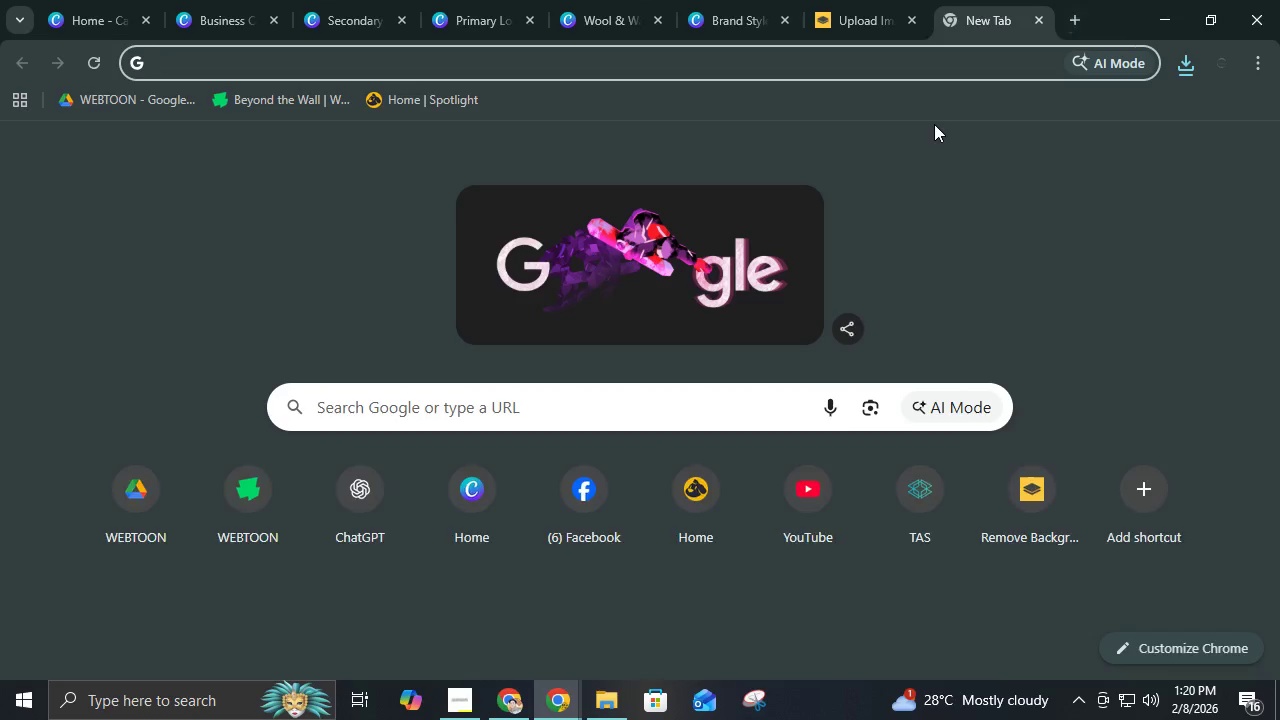 
key(Control+V)
 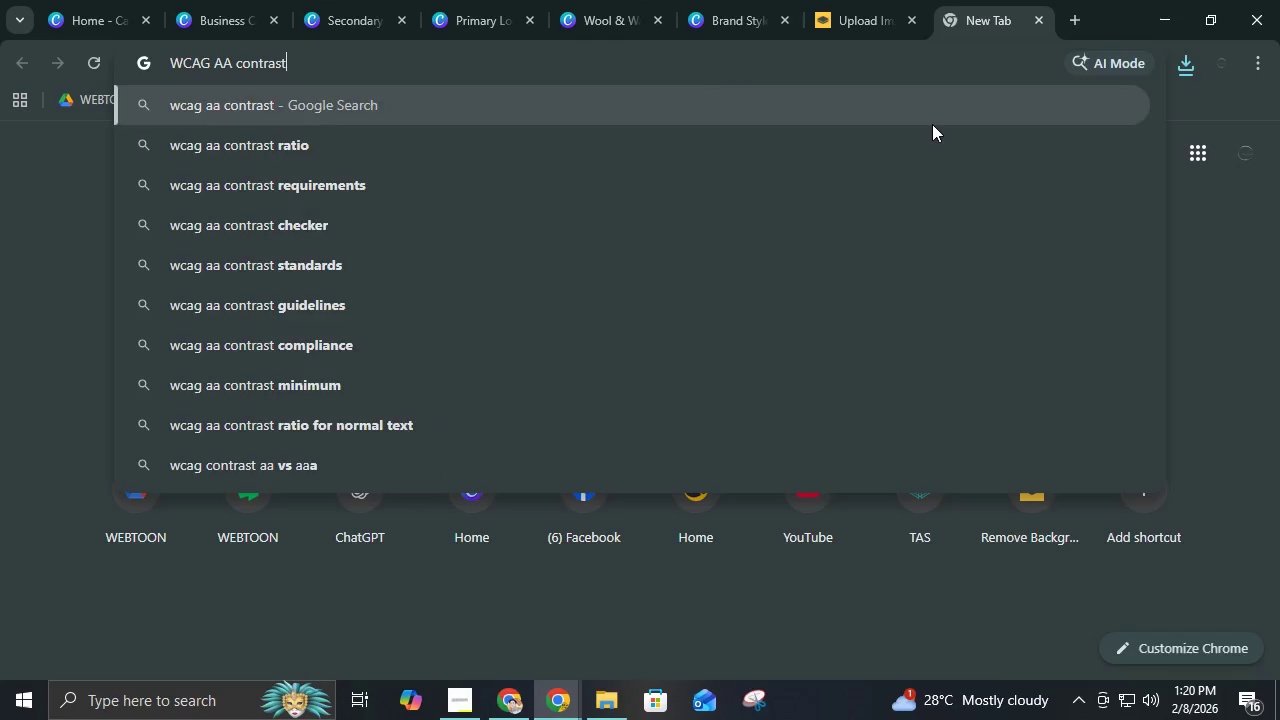 
key(Enter)
 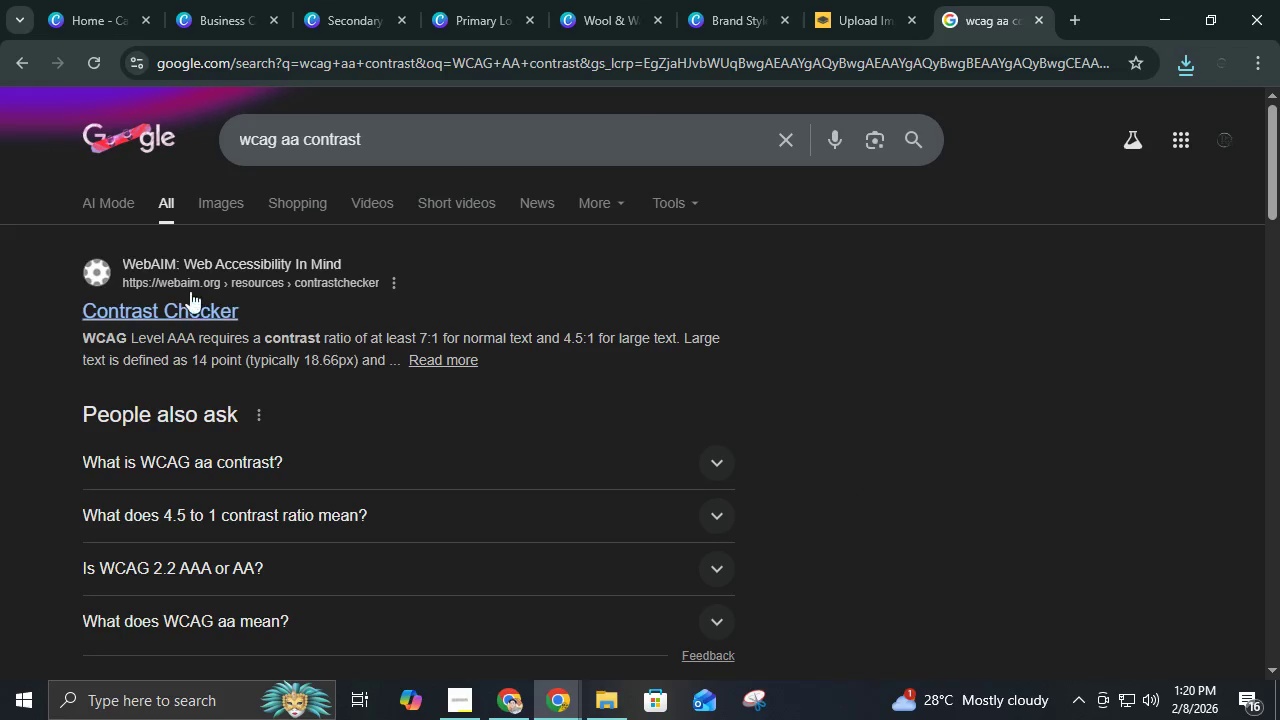 
left_click([167, 309])
 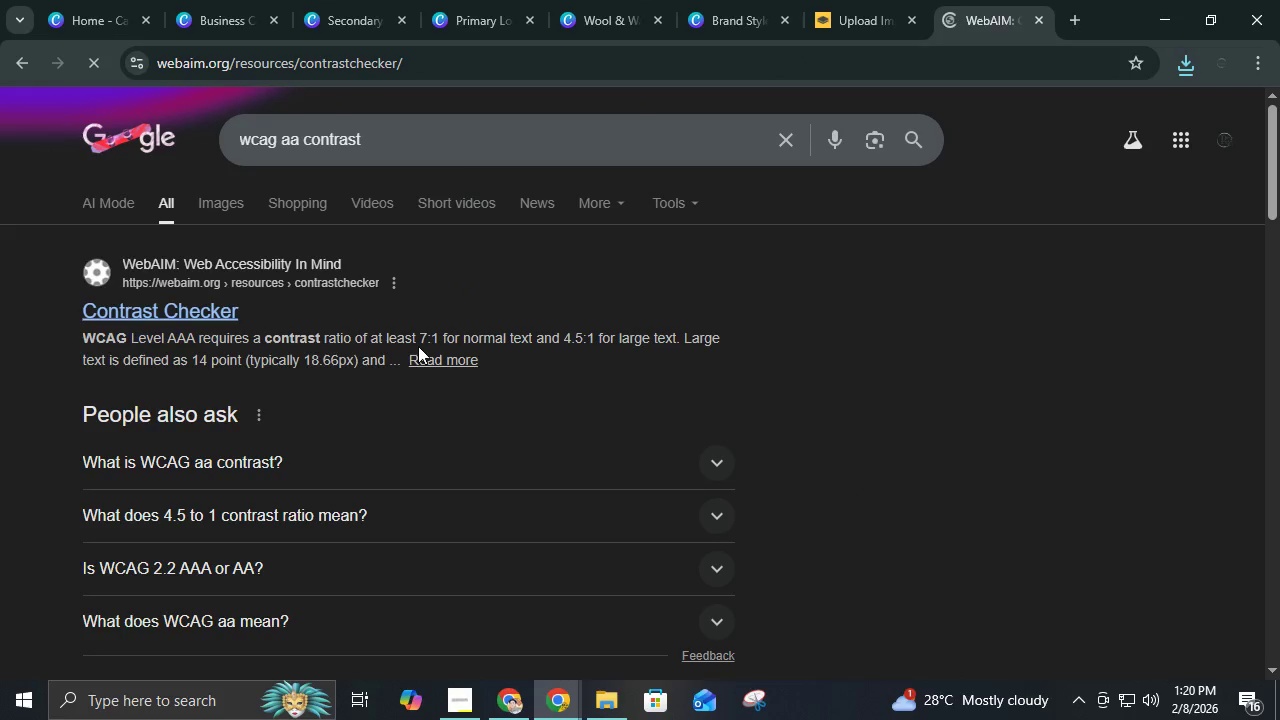 
mouse_move([977, 329])
 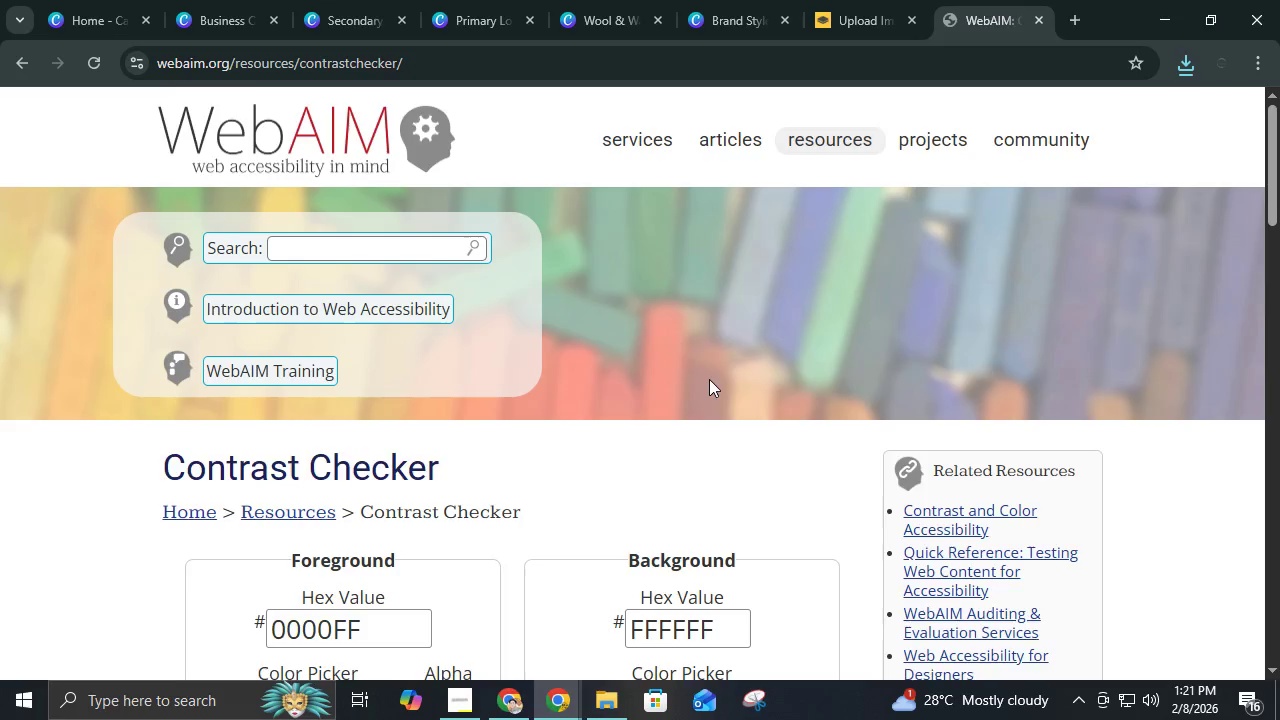 
scroll: coordinate [838, 427], scroll_direction: down, amount: 14.0
 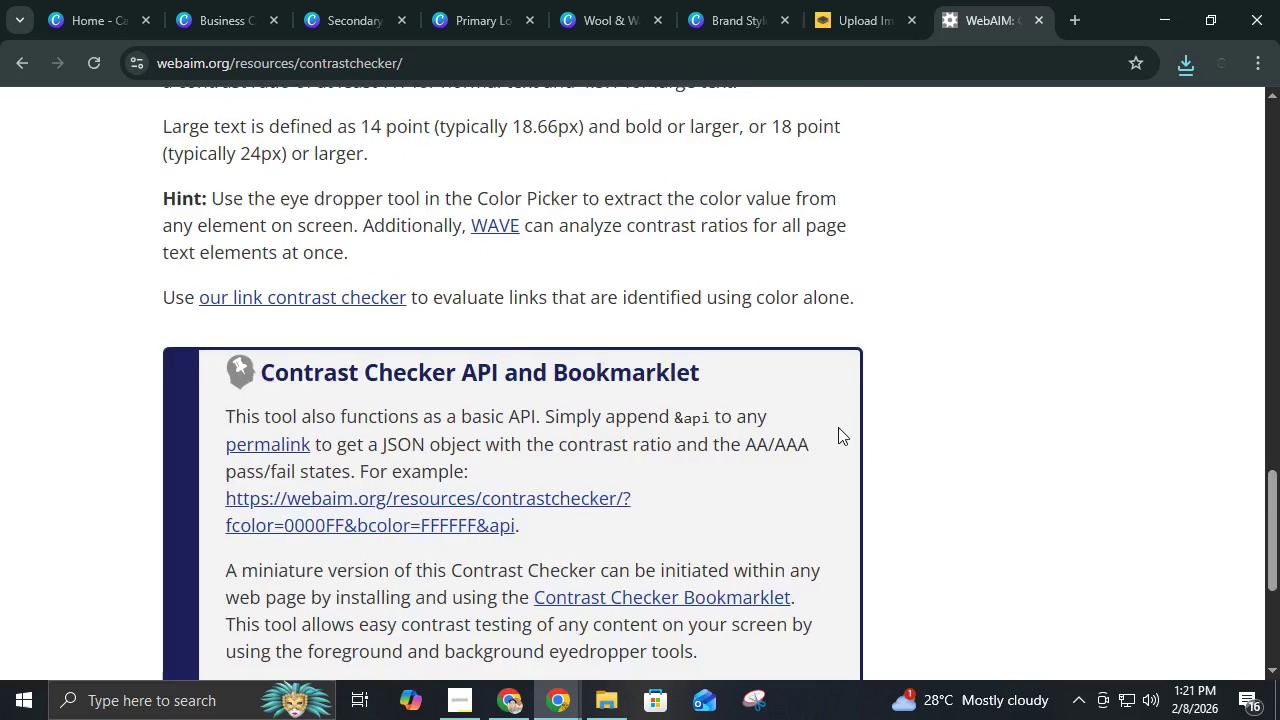 
scroll: coordinate [840, 424], scroll_direction: up, amount: 11.0
 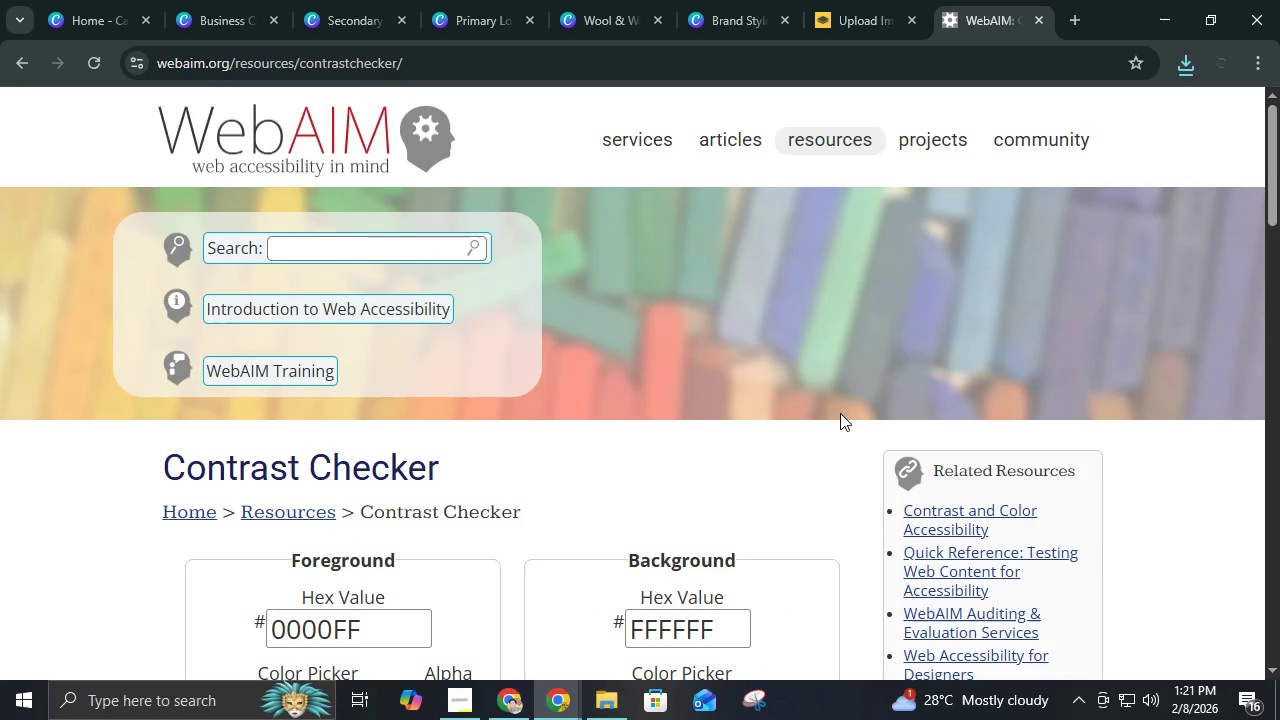 
scroll: coordinate [840, 413], scroll_direction: down, amount: 2.0
 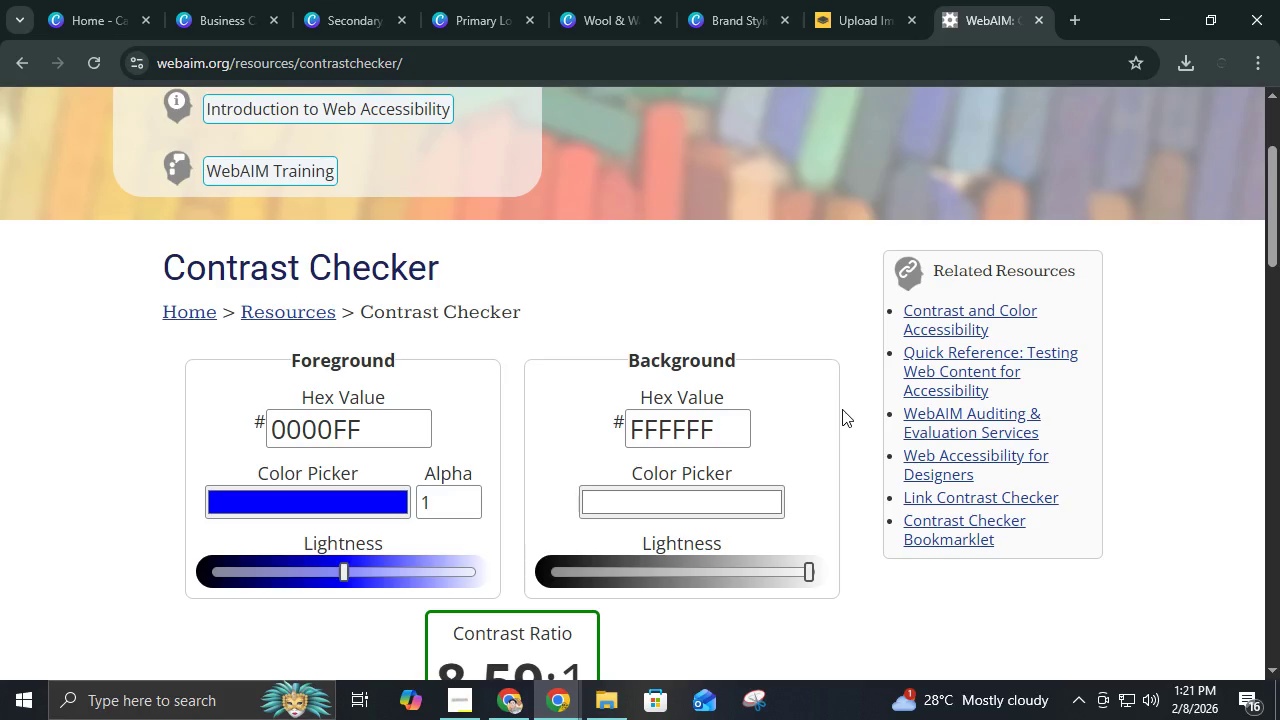 
wait(5.5)
 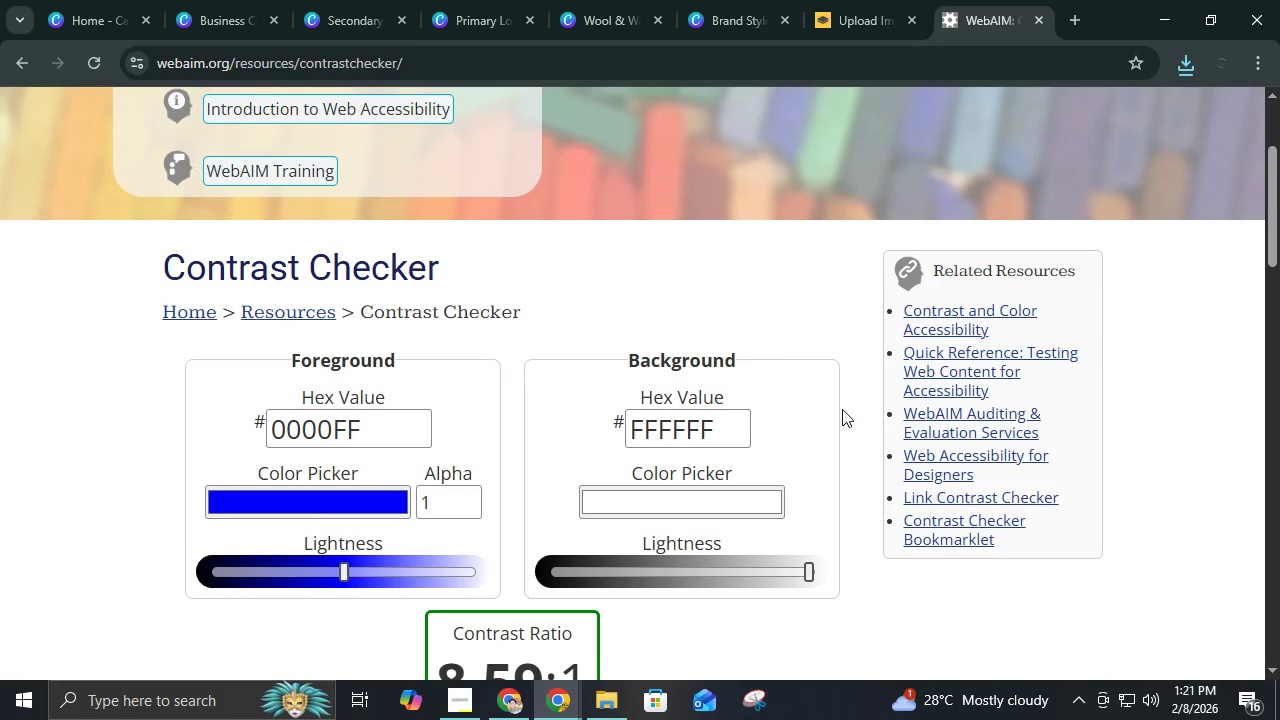 
scroll: coordinate [842, 409], scroll_direction: down, amount: 1.0
 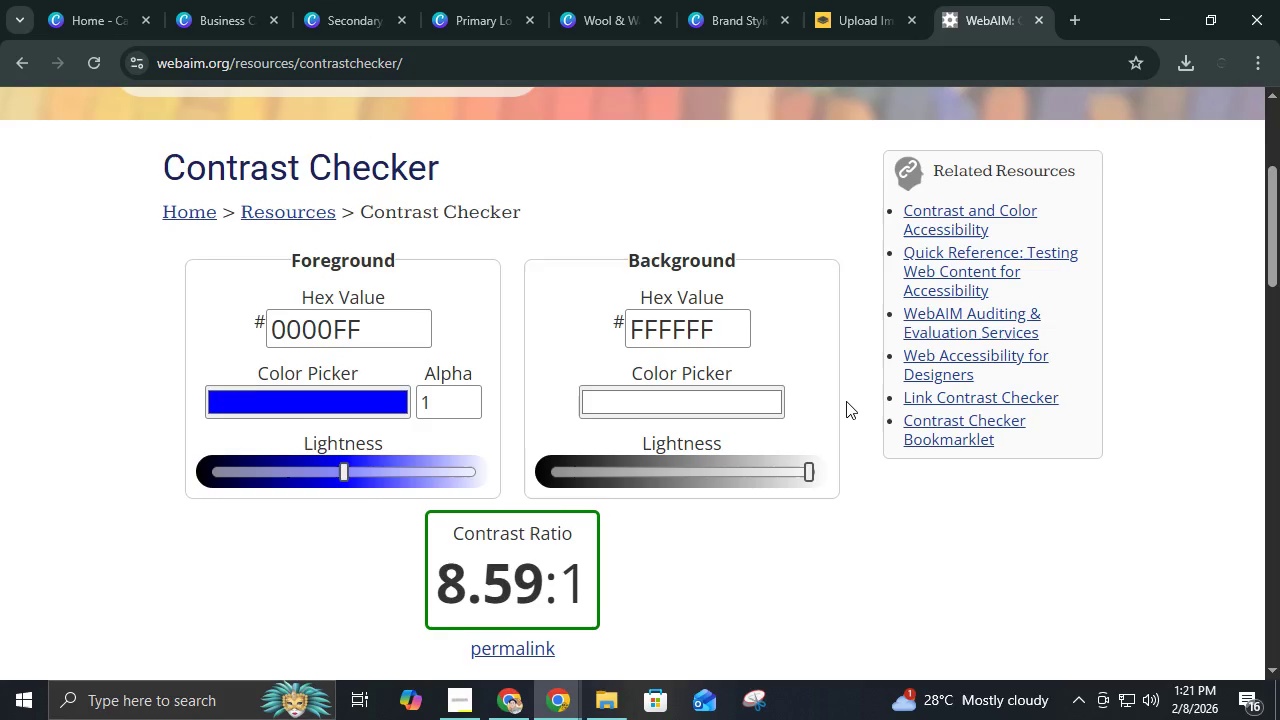 
scroll: coordinate [846, 401], scroll_direction: up, amount: 4.0
 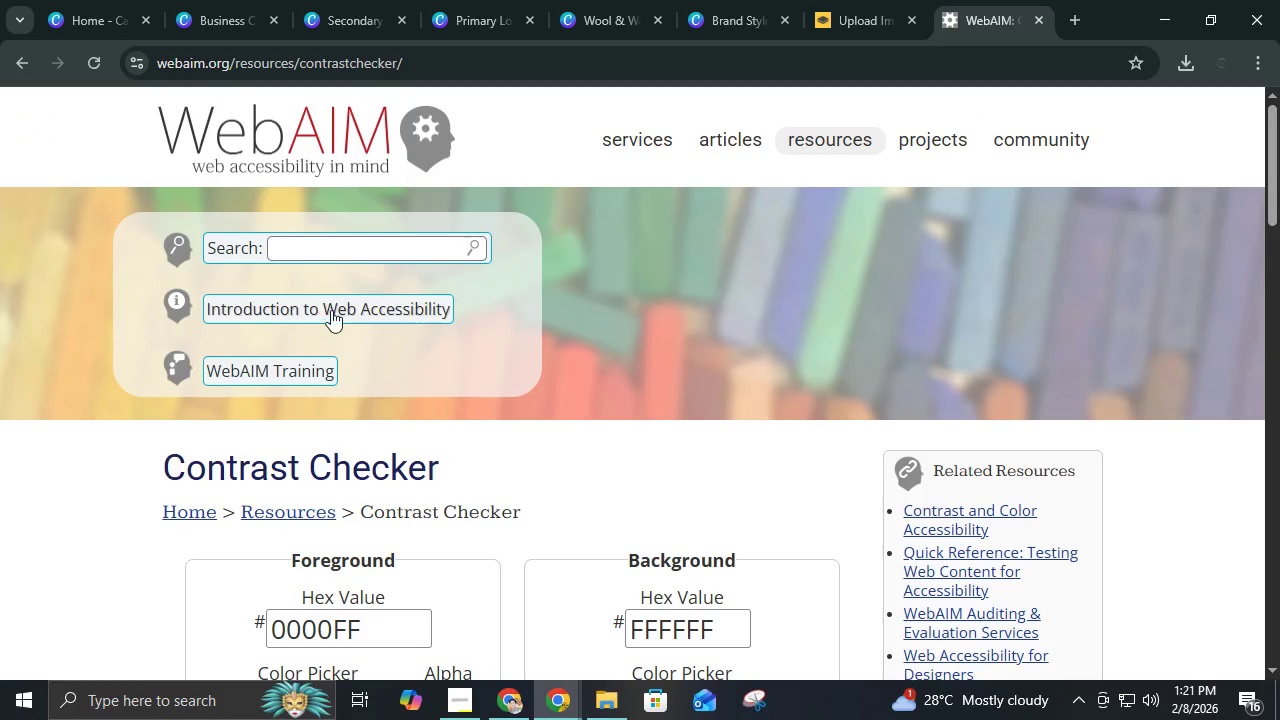 
scroll: coordinate [690, 372], scroll_direction: down, amount: 5.0
 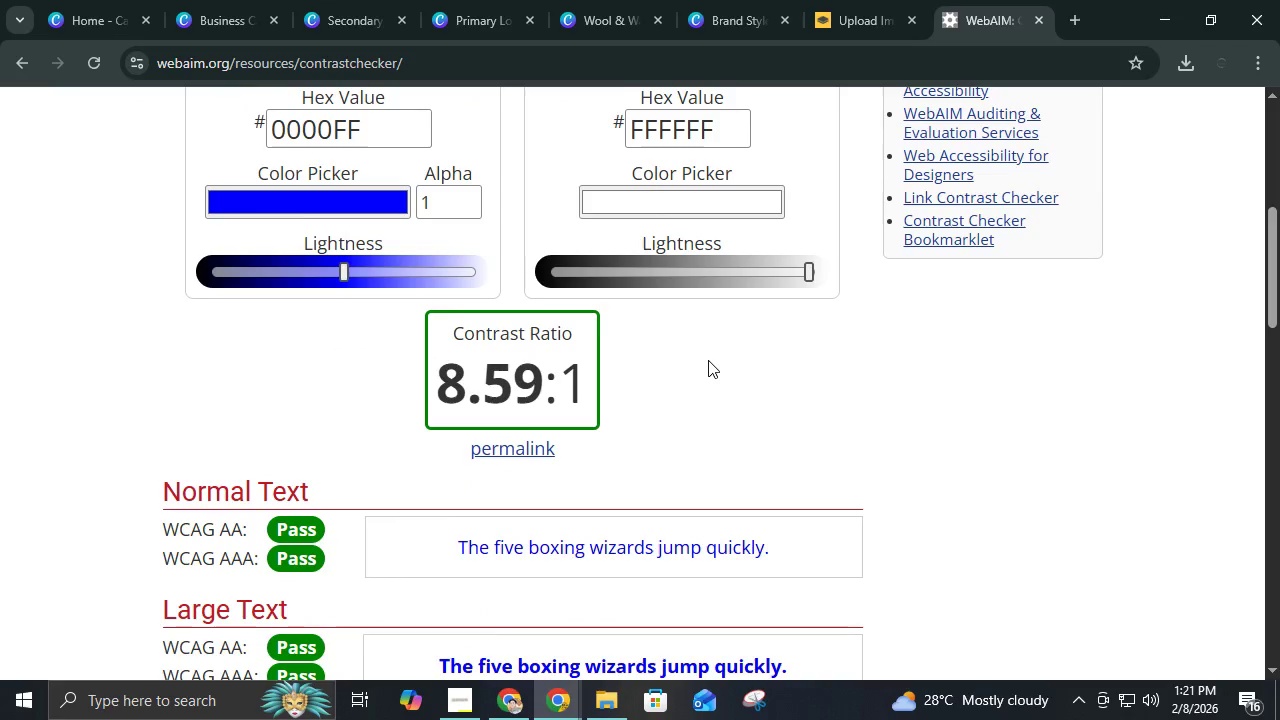 
scroll: coordinate [708, 360], scroll_direction: up, amount: 2.0
 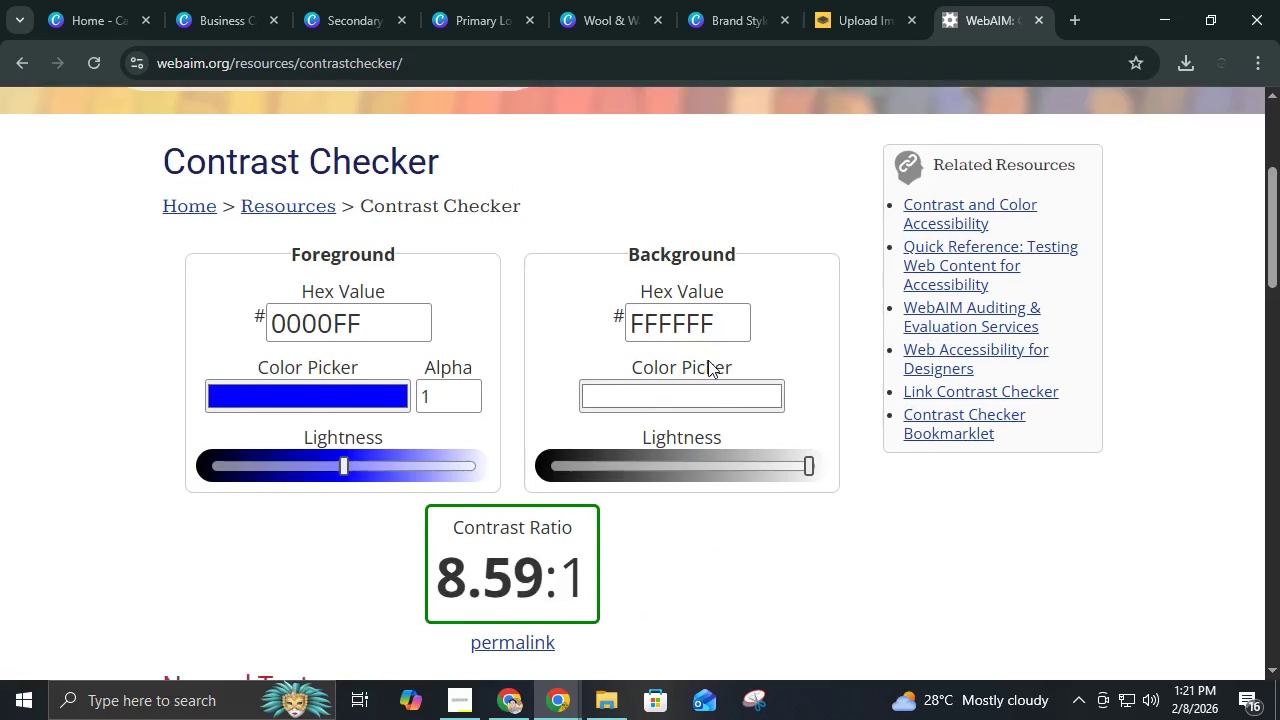 
scroll: coordinate [708, 360], scroll_direction: down, amount: 3.0
 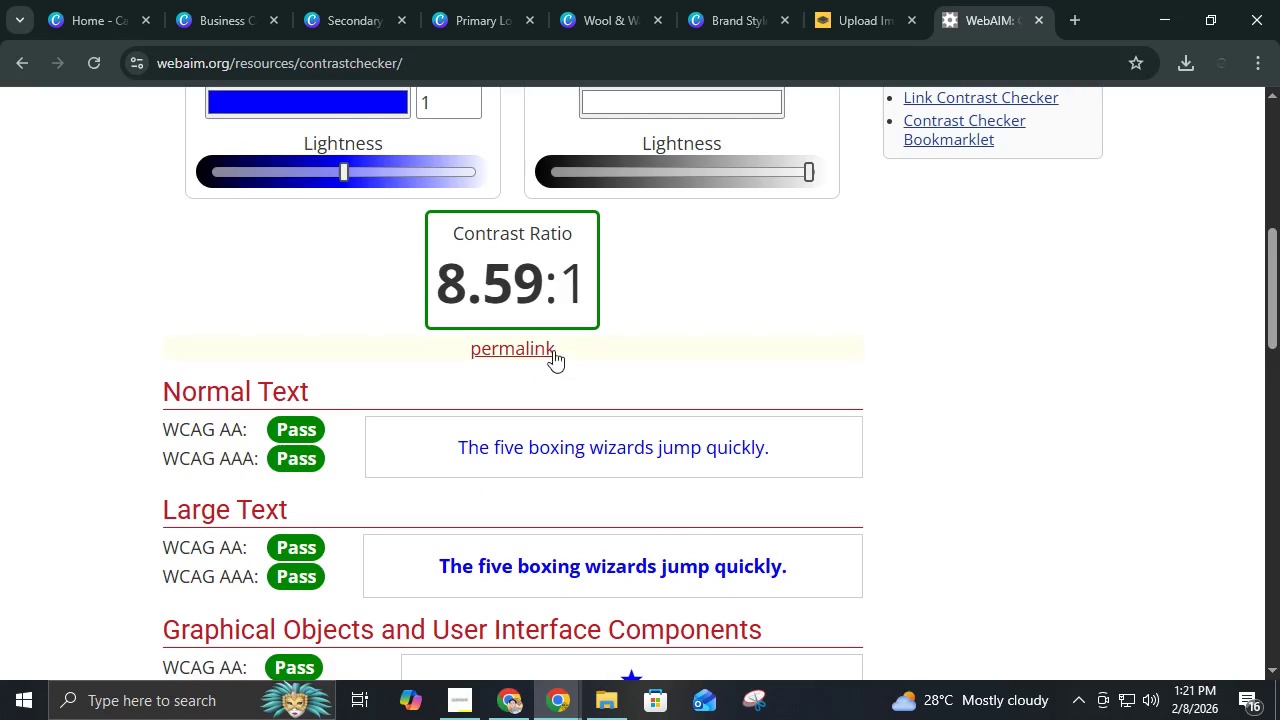 
left_click([552, 347])
 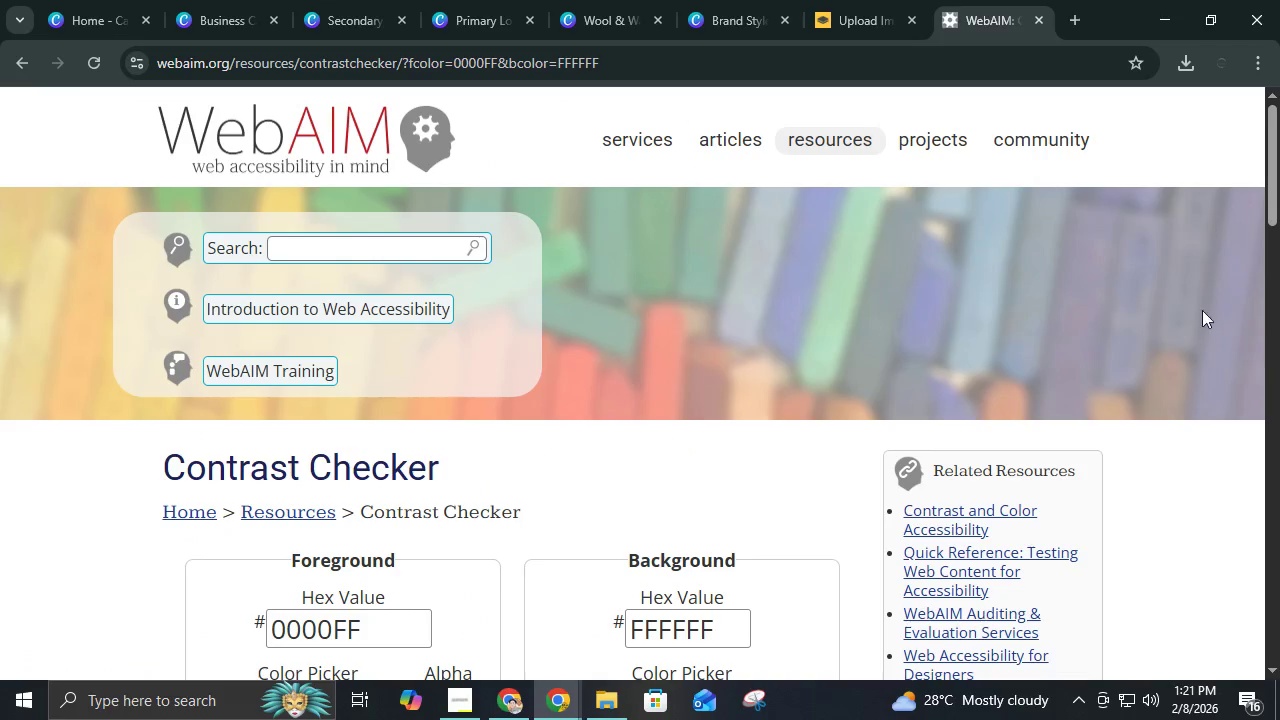 
scroll: coordinate [1004, 401], scroll_direction: down, amount: 10.0
 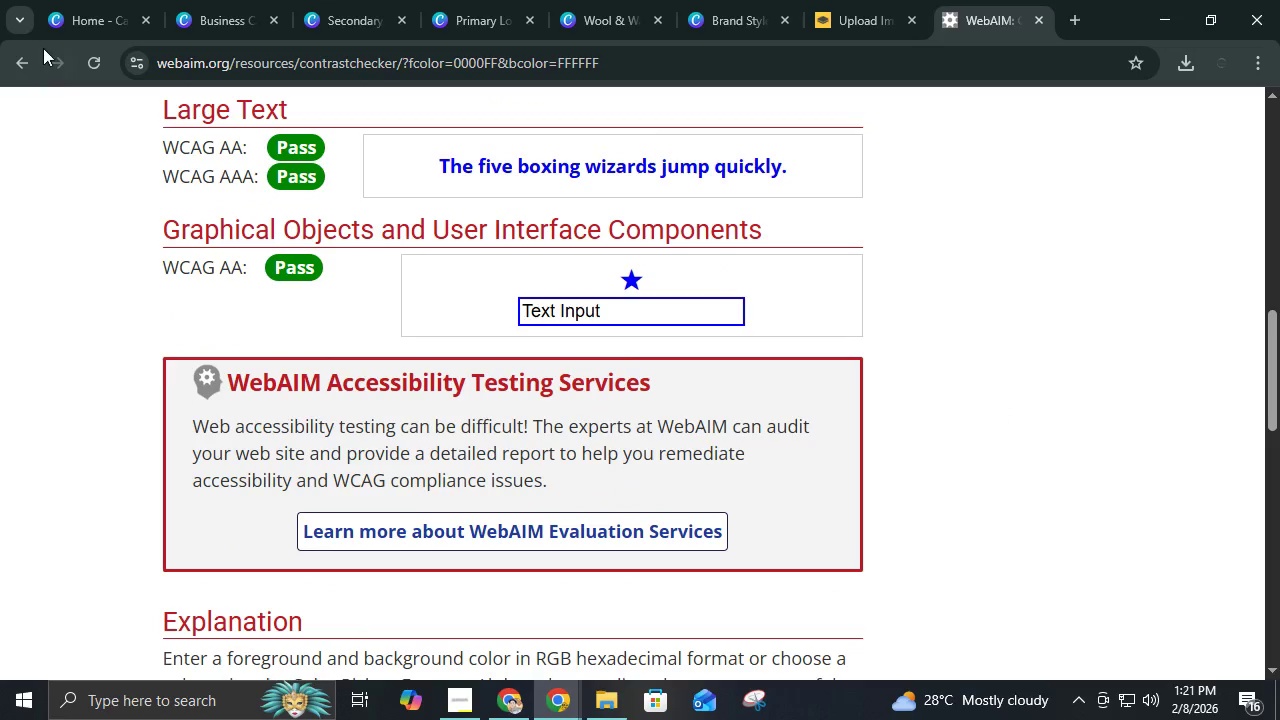 
left_click([24, 67])
 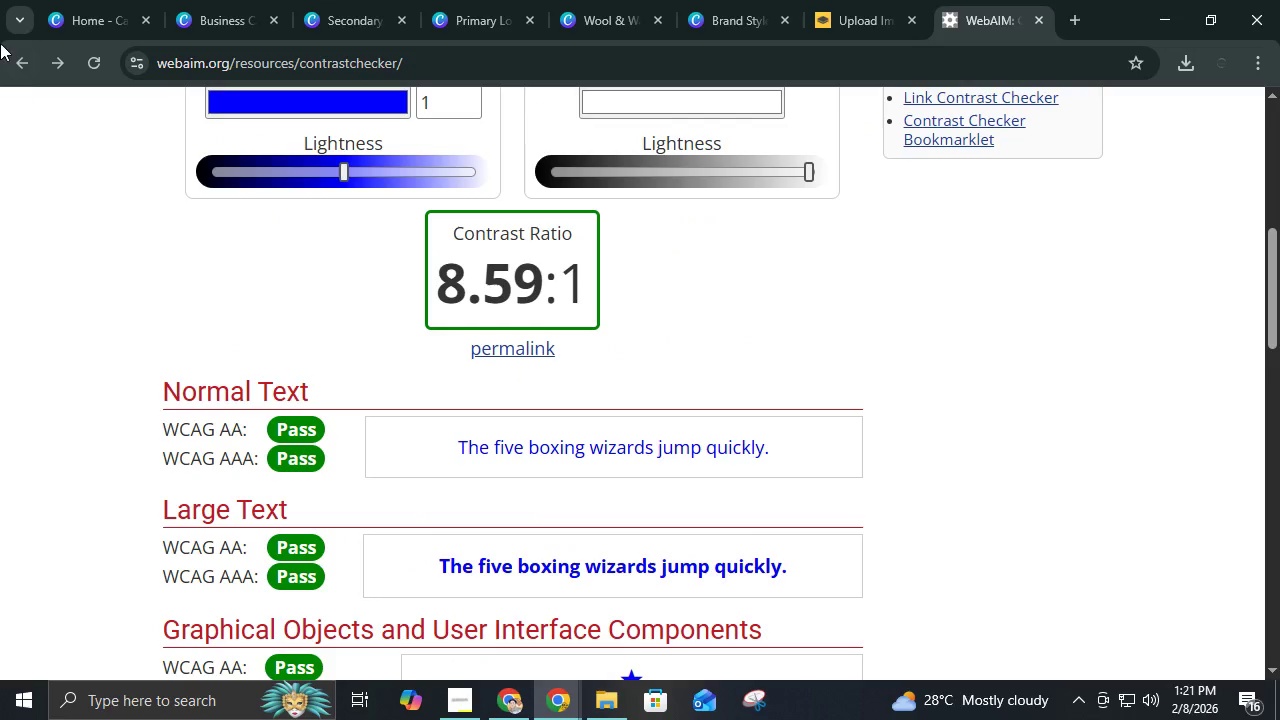 
left_click([26, 68])
 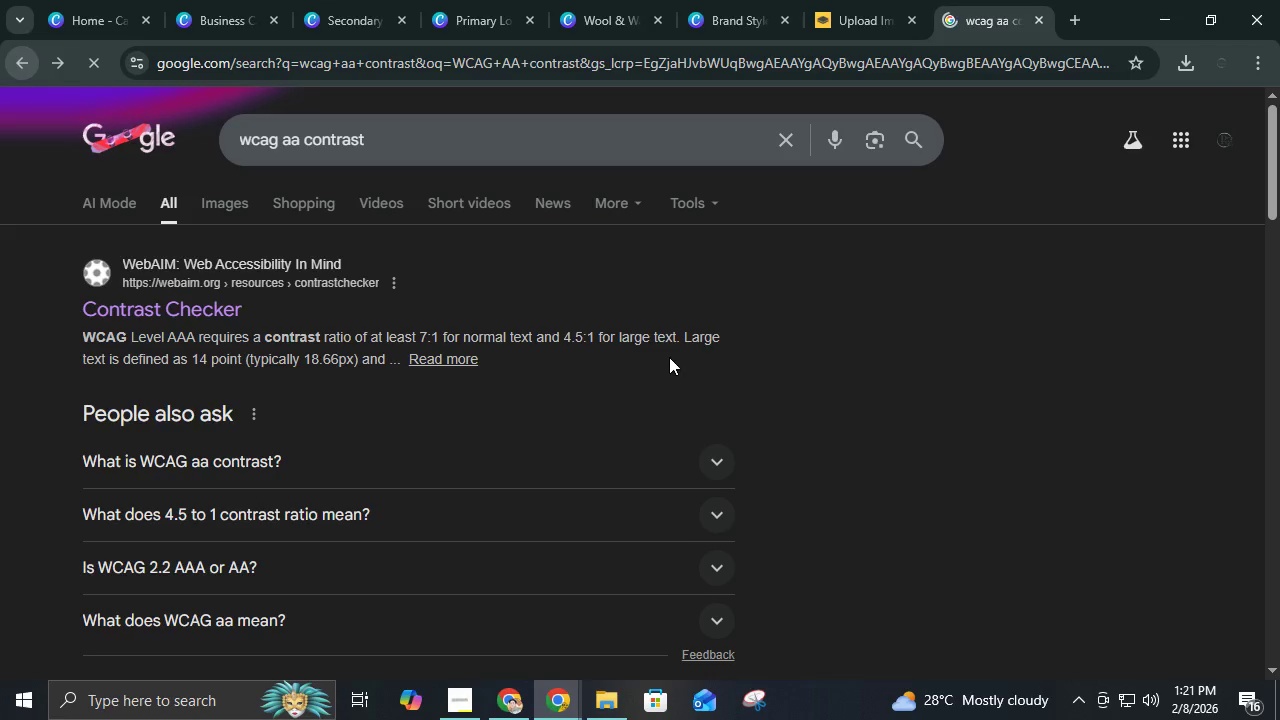 
scroll: coordinate [671, 357], scroll_direction: down, amount: 4.0
 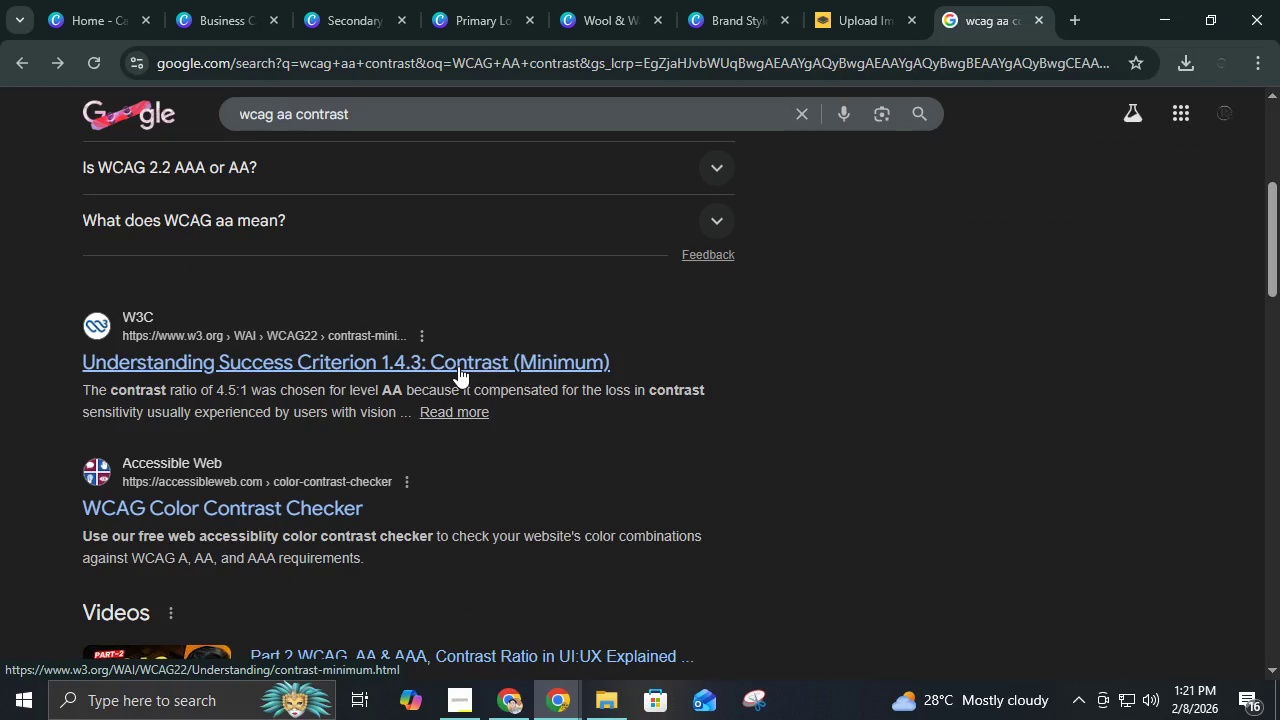 
left_click([458, 366])
 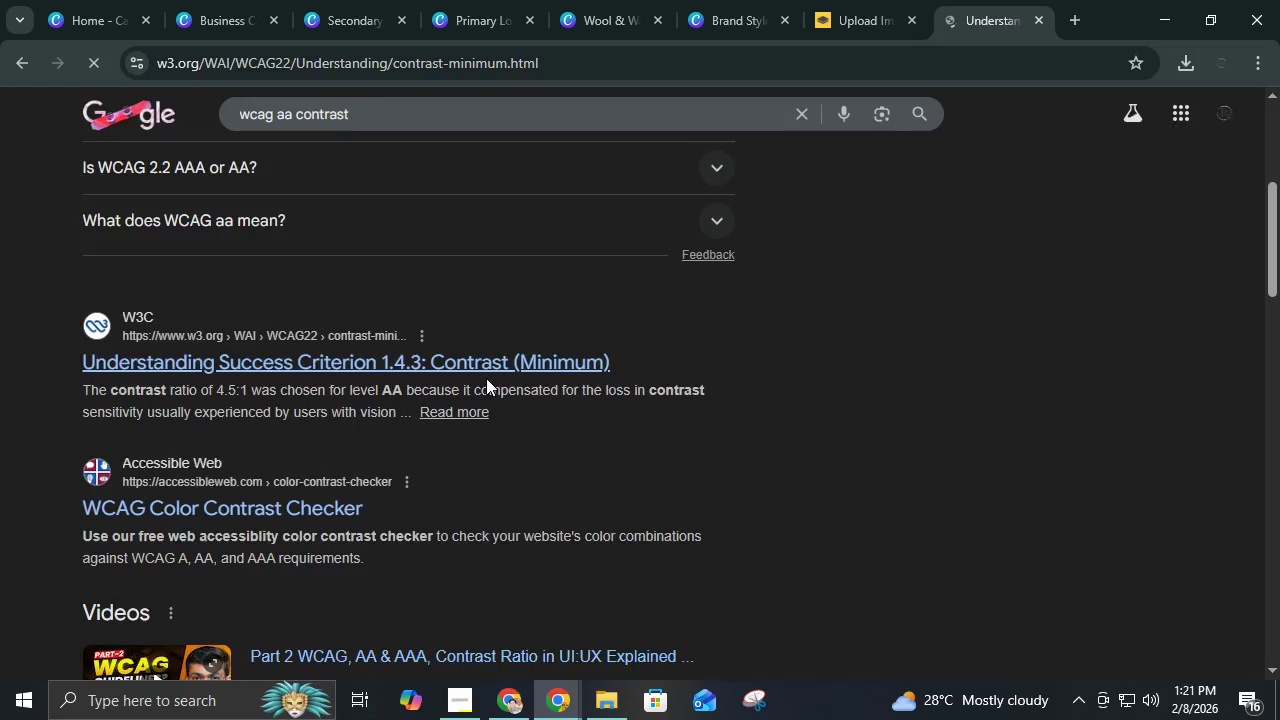 
scroll: coordinate [704, 388], scroll_direction: down, amount: 6.0
 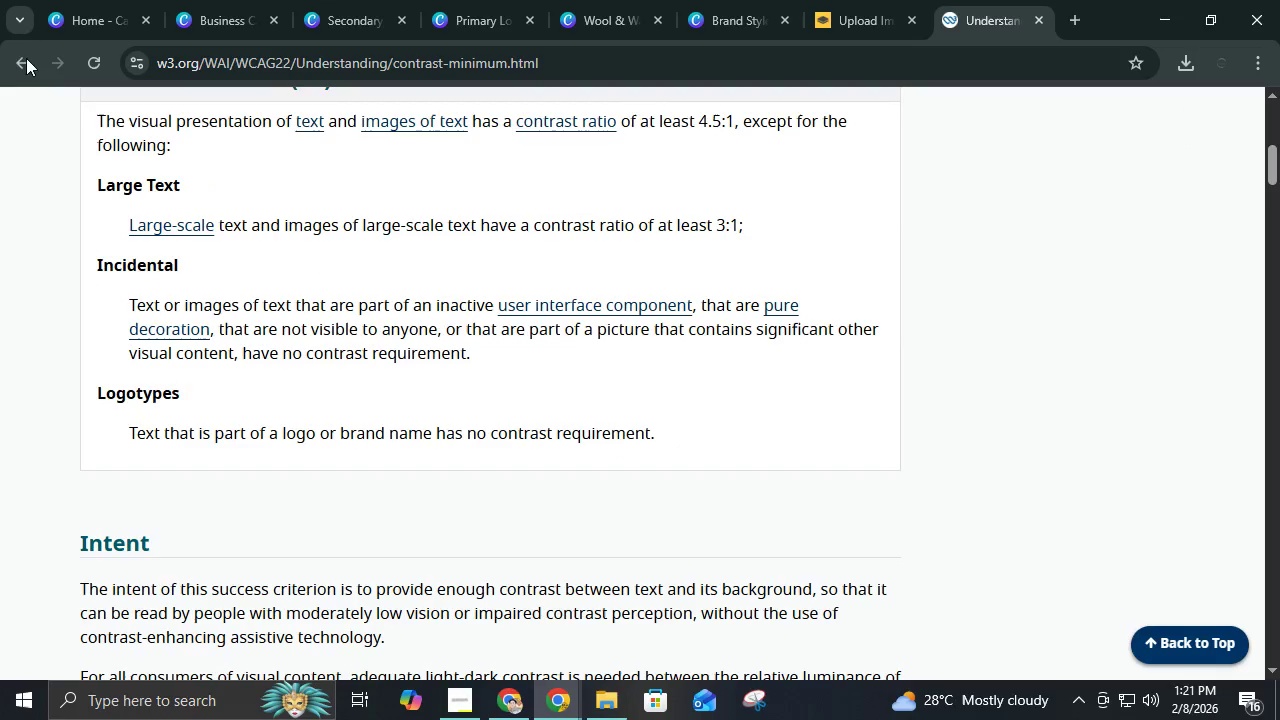 
left_click([19, 59])
 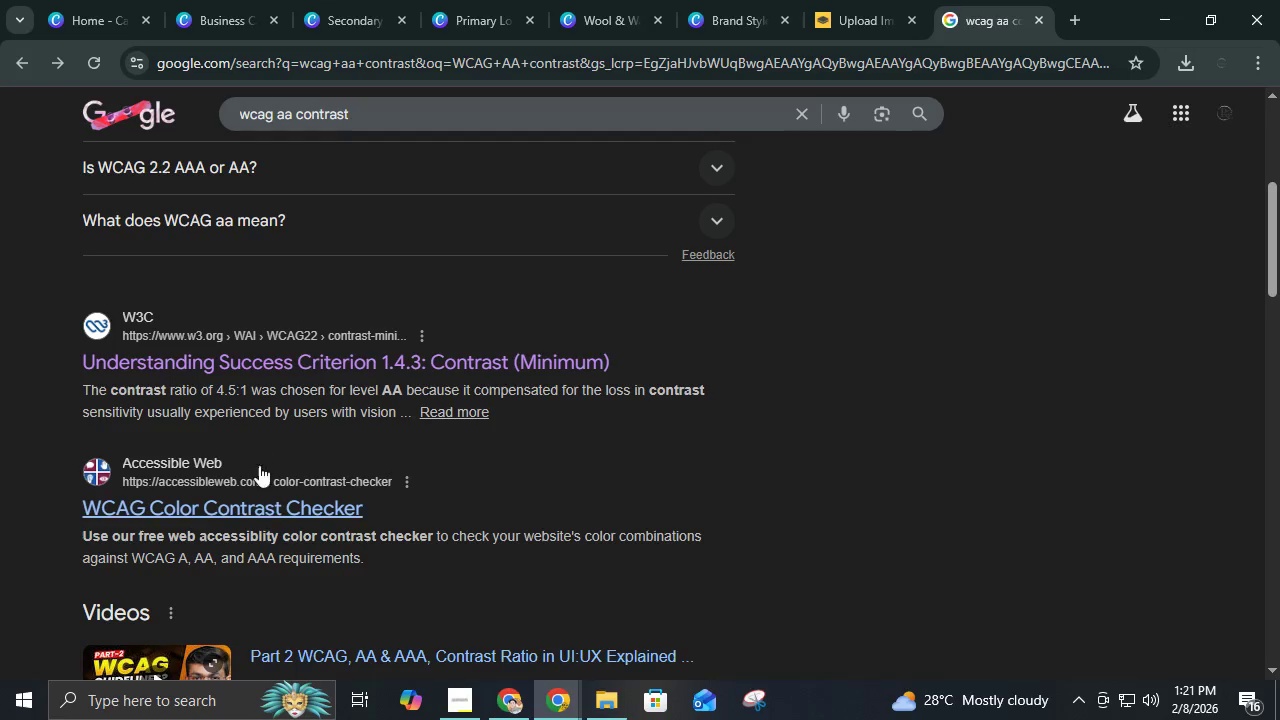 
left_click([260, 488])
 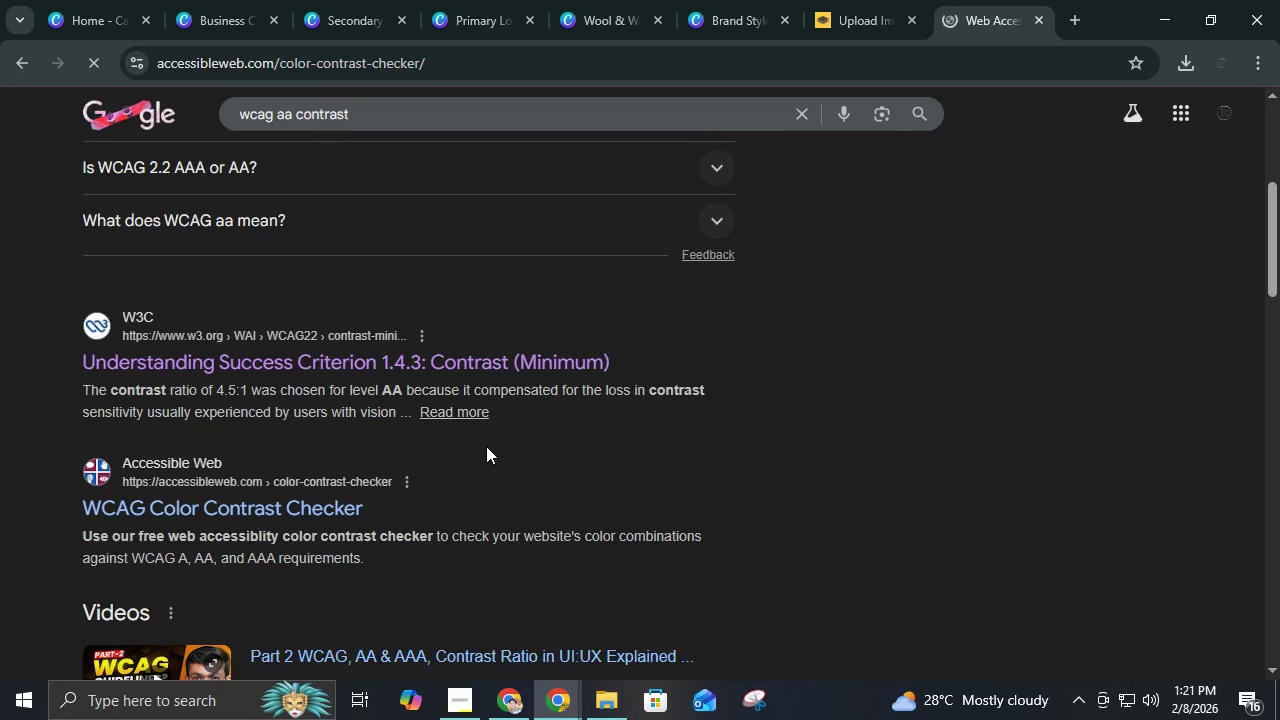 
scroll: coordinate [488, 445], scroll_direction: down, amount: 5.0
 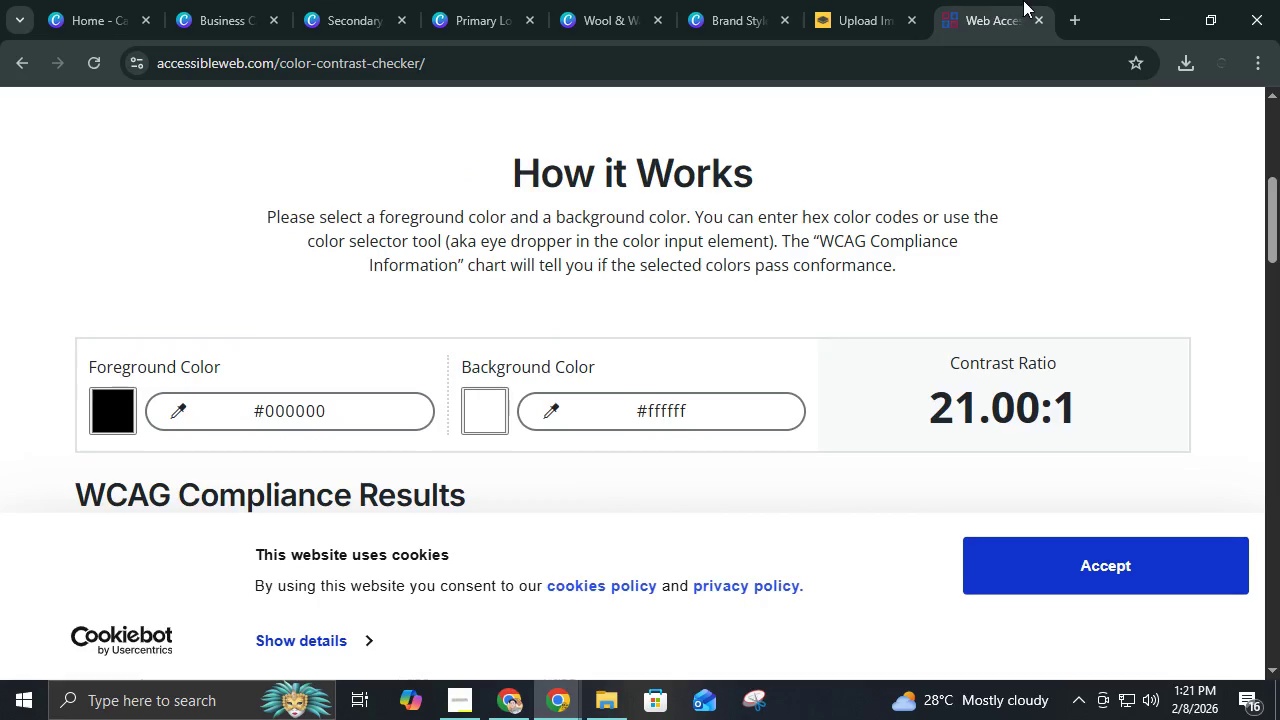 
left_click_drag(start_coordinate=[1003, 11], to_coordinate=[1279, 127])
 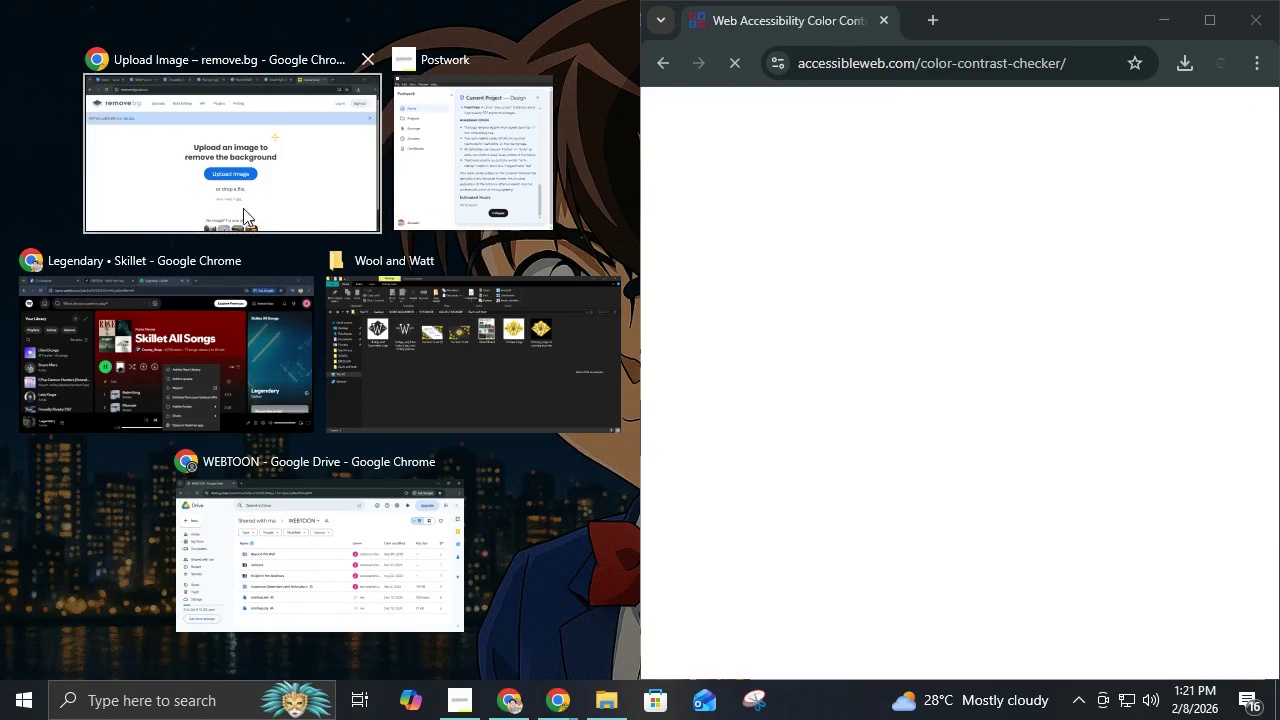 
left_click([239, 207])
 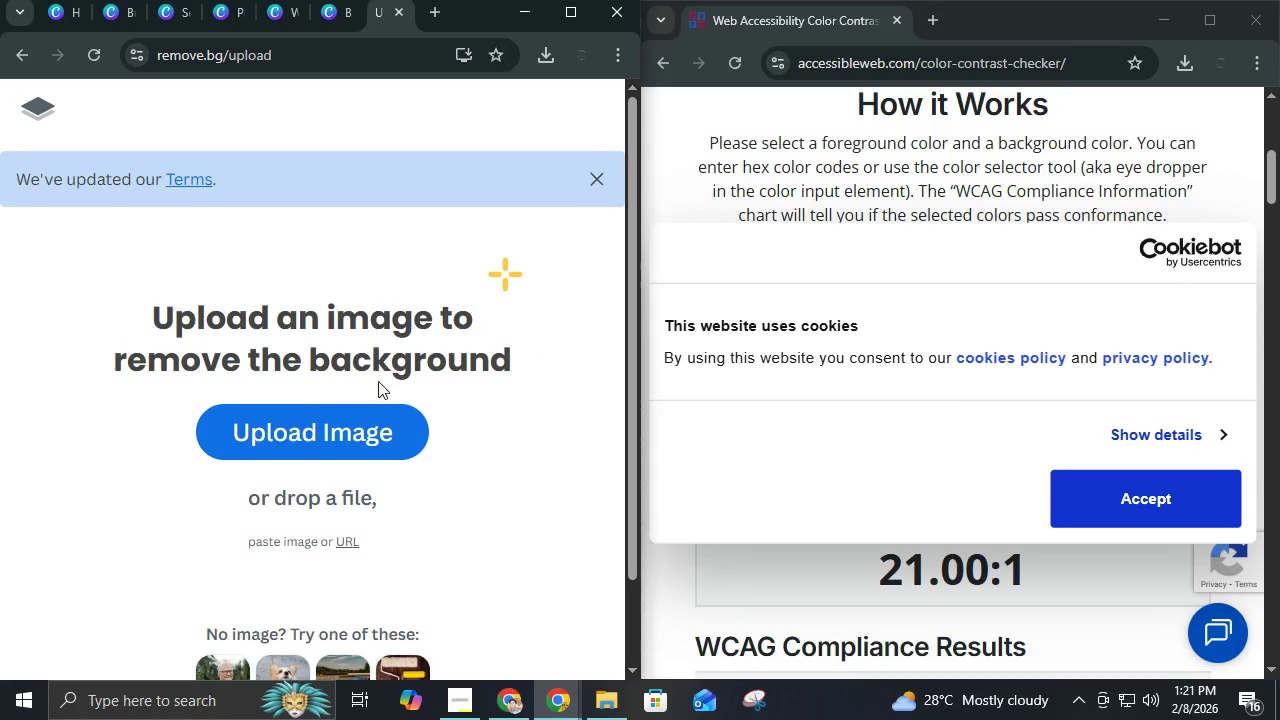 
scroll: coordinate [384, 376], scroll_direction: none, amount: 0.0
 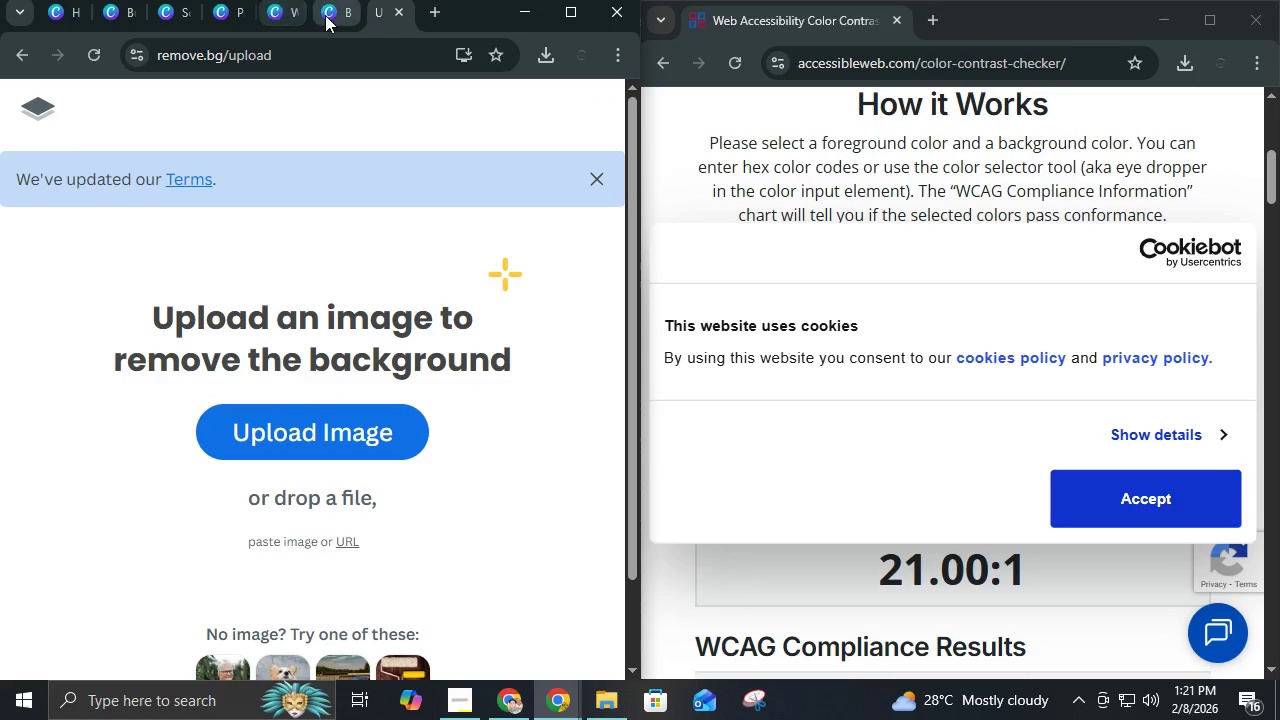 
left_click([325, 15])
 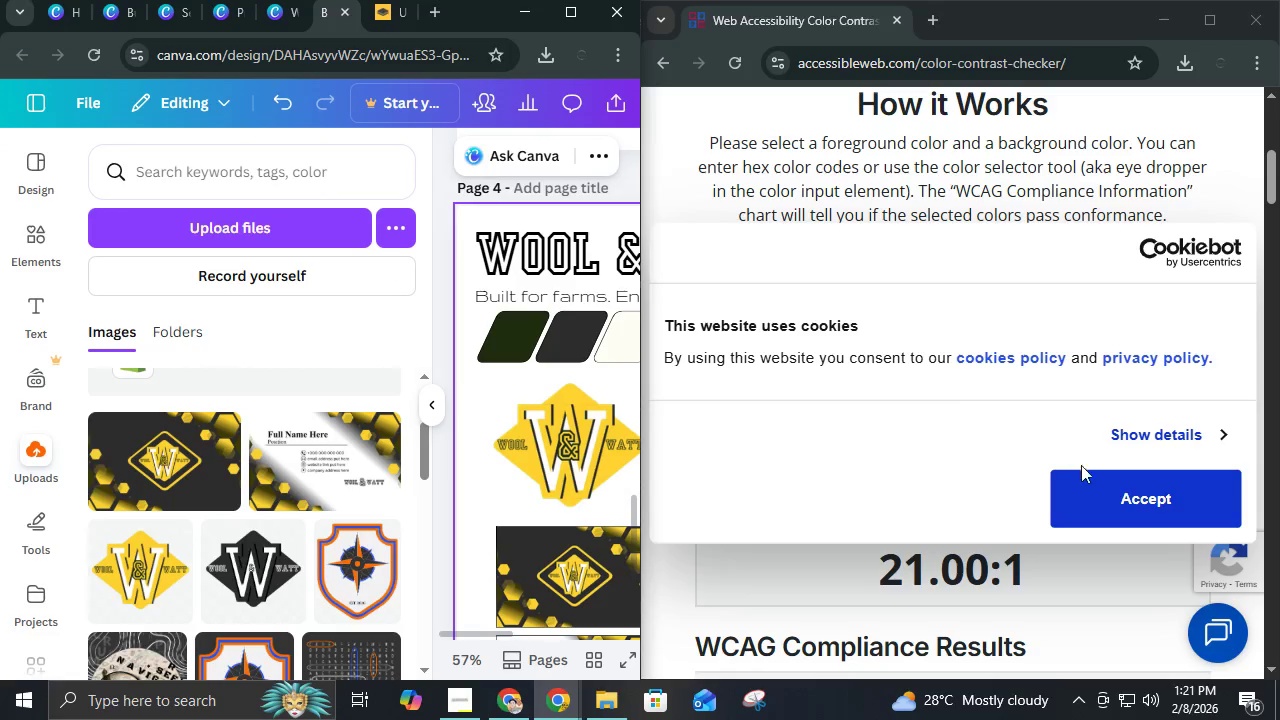 
left_click([1088, 491])
 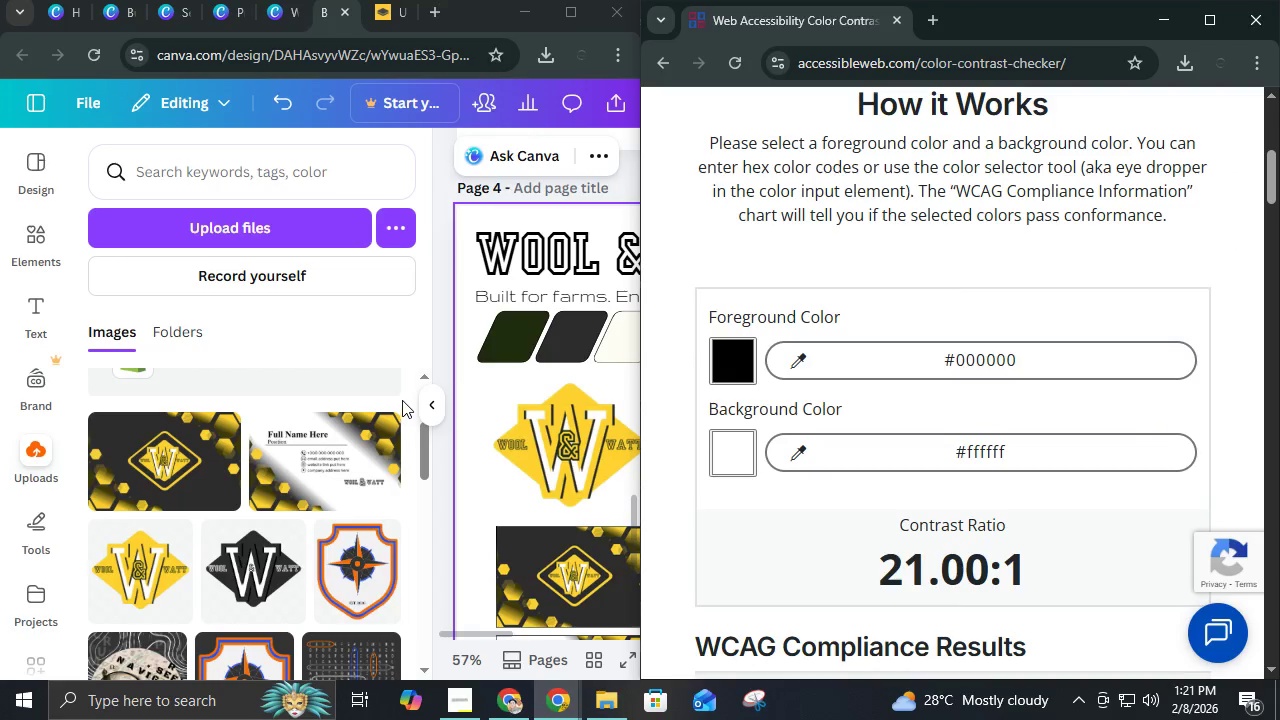 
left_click([545, 461])
 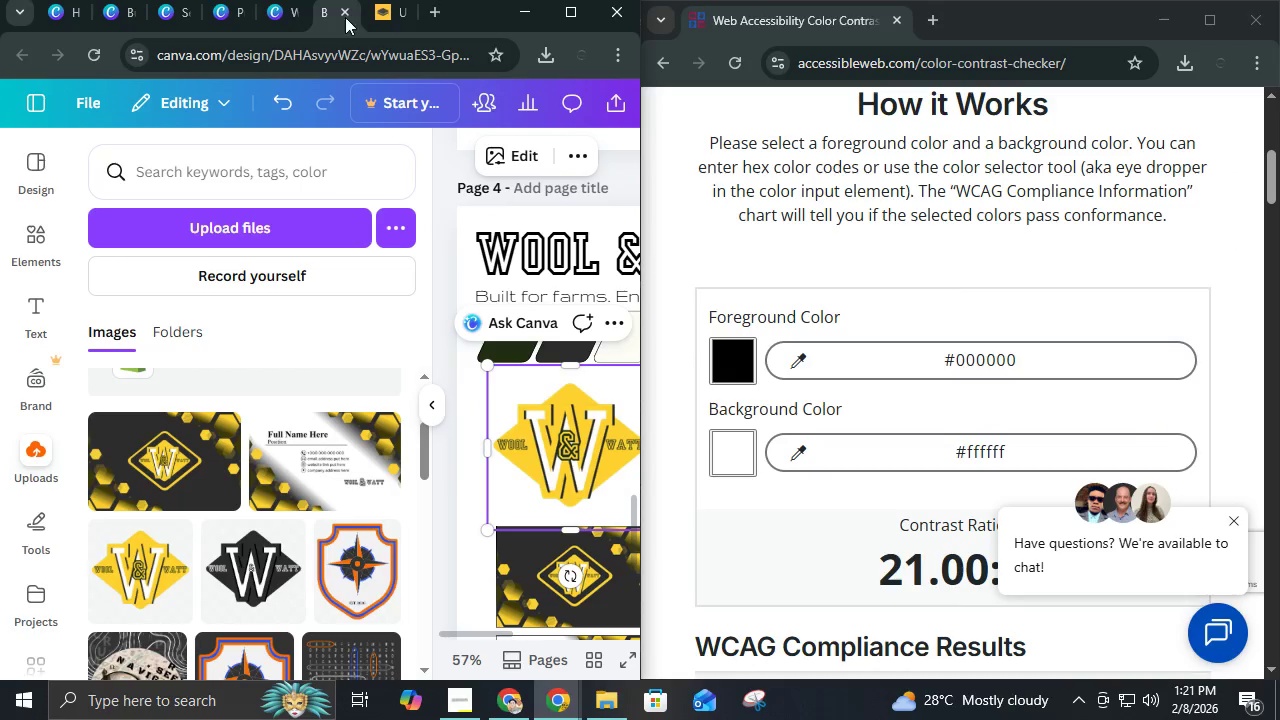 
left_click([271, 18])
 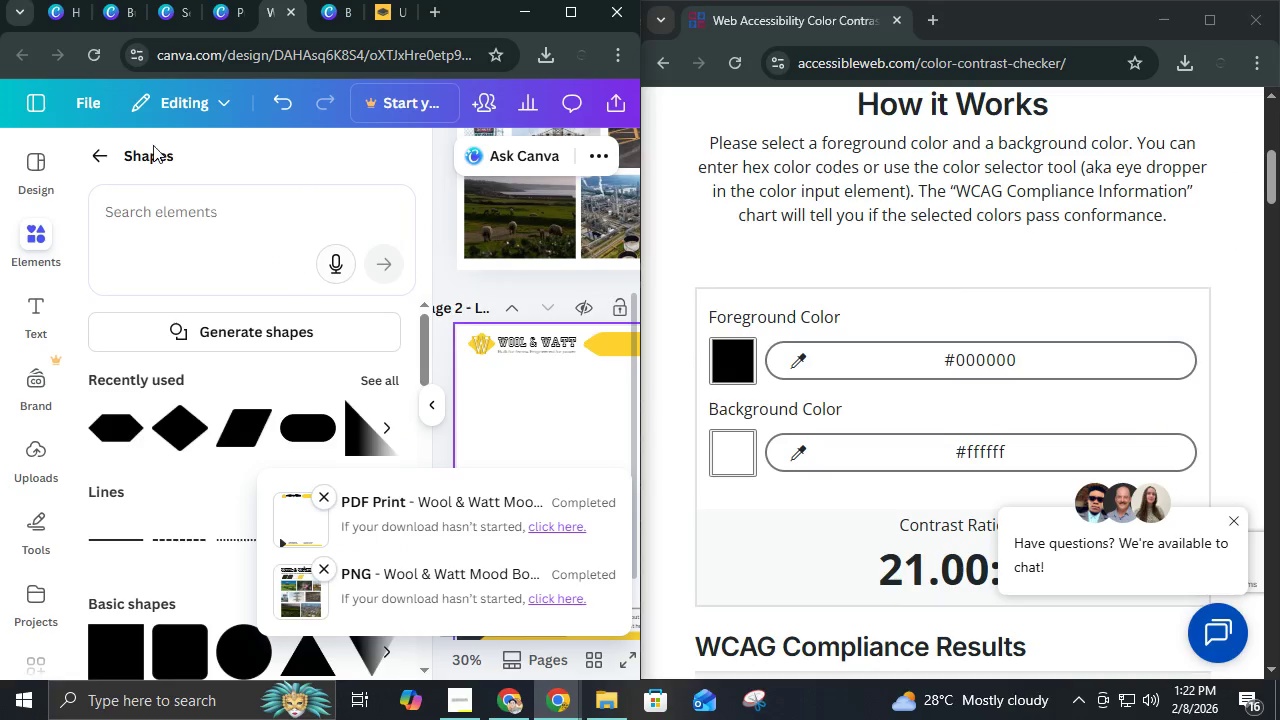 
left_click([103, 145])
 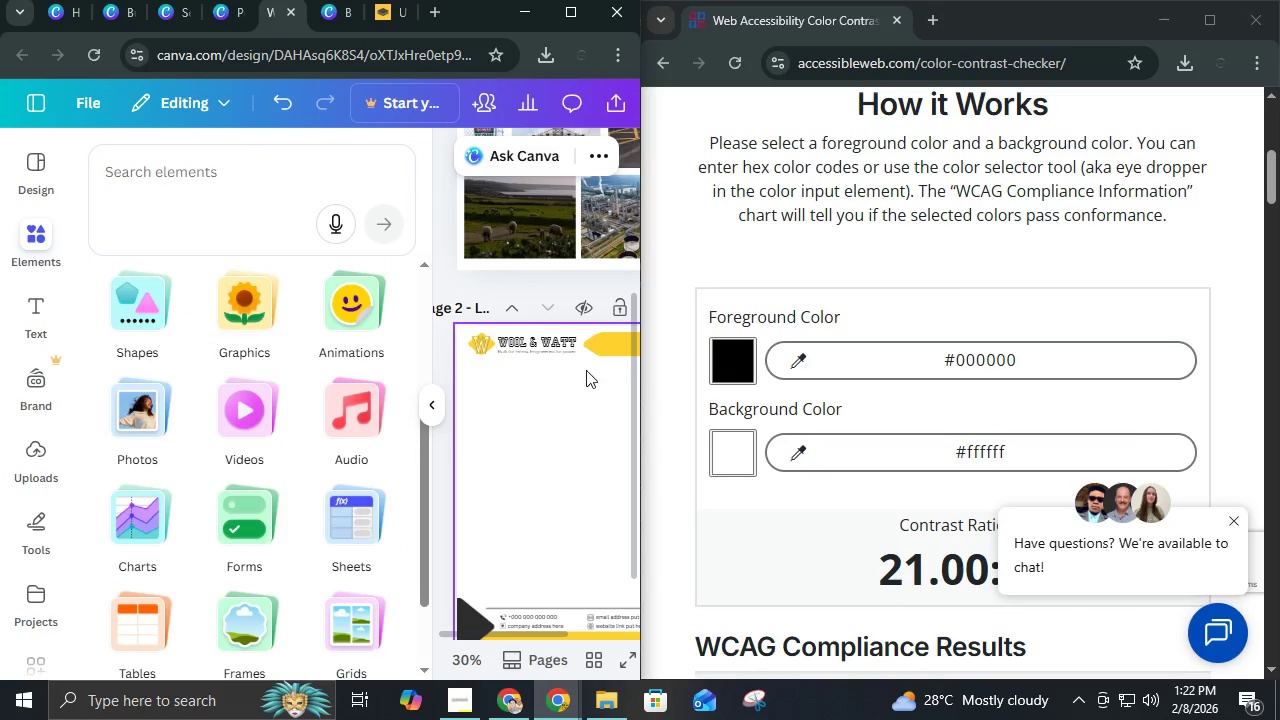 
left_click([601, 357])
 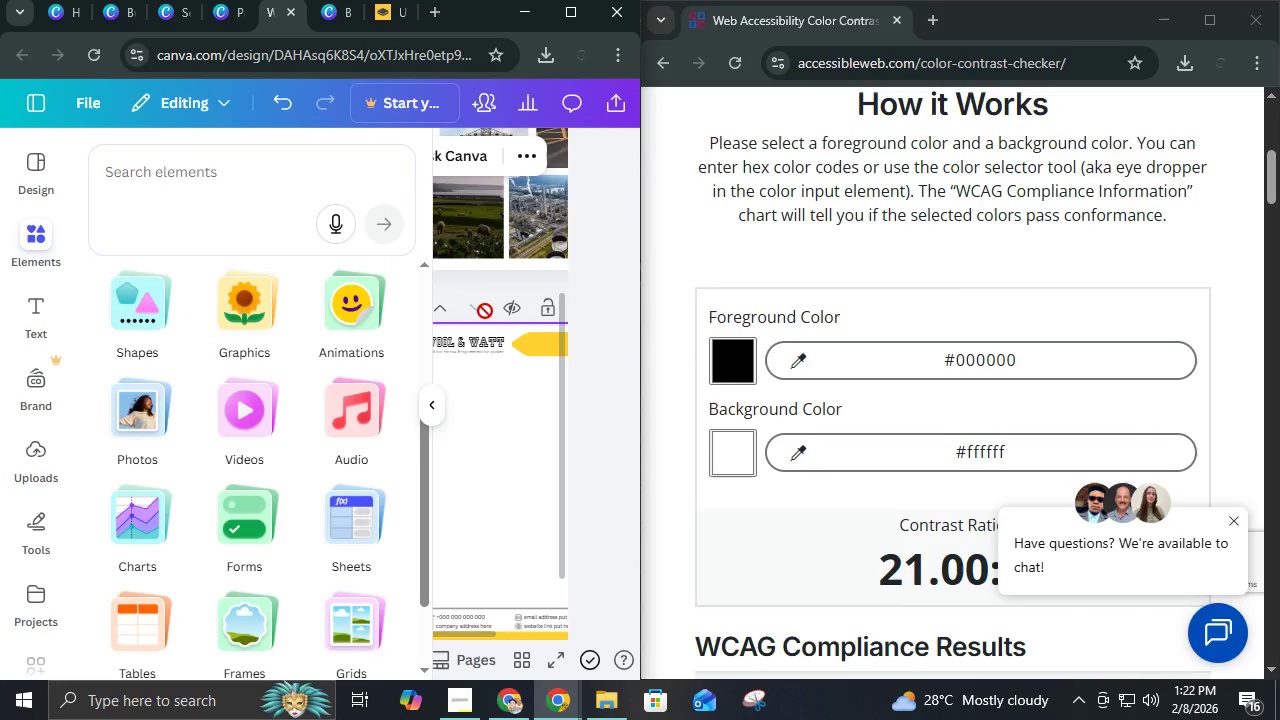 
scroll: coordinate [484, 305], scroll_direction: up, amount: 6.0
 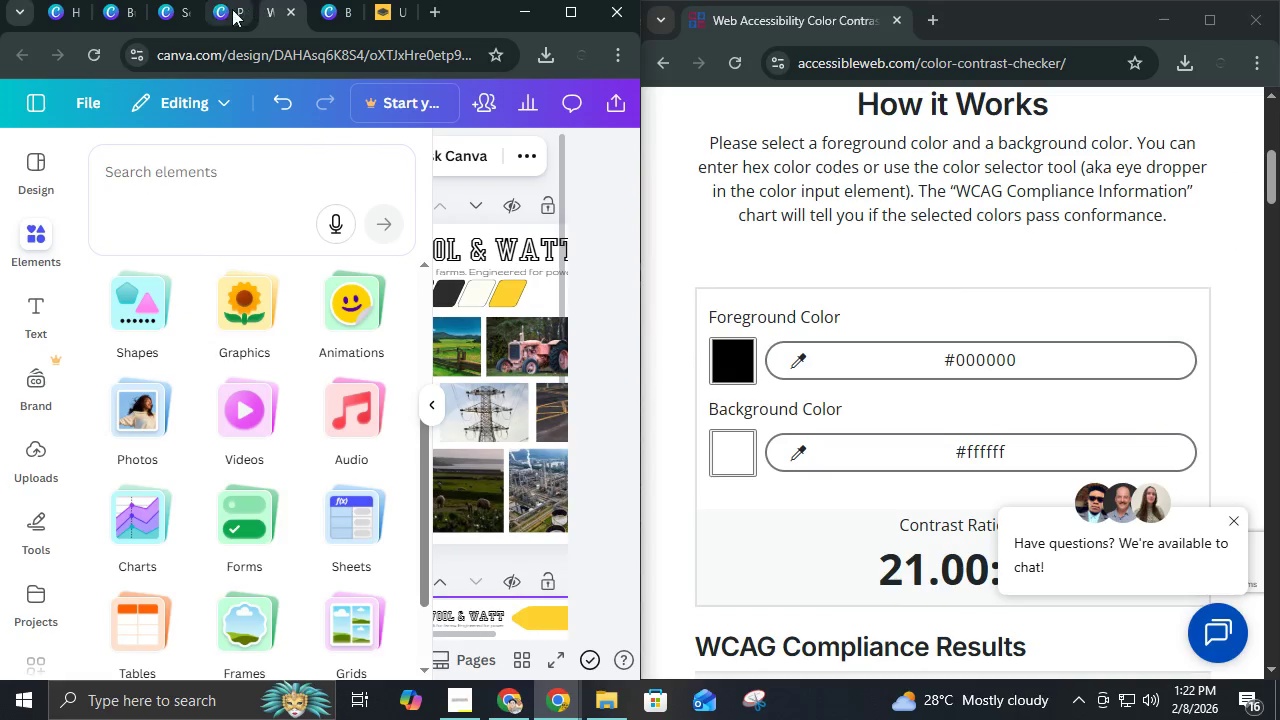 
left_click([228, 12])
 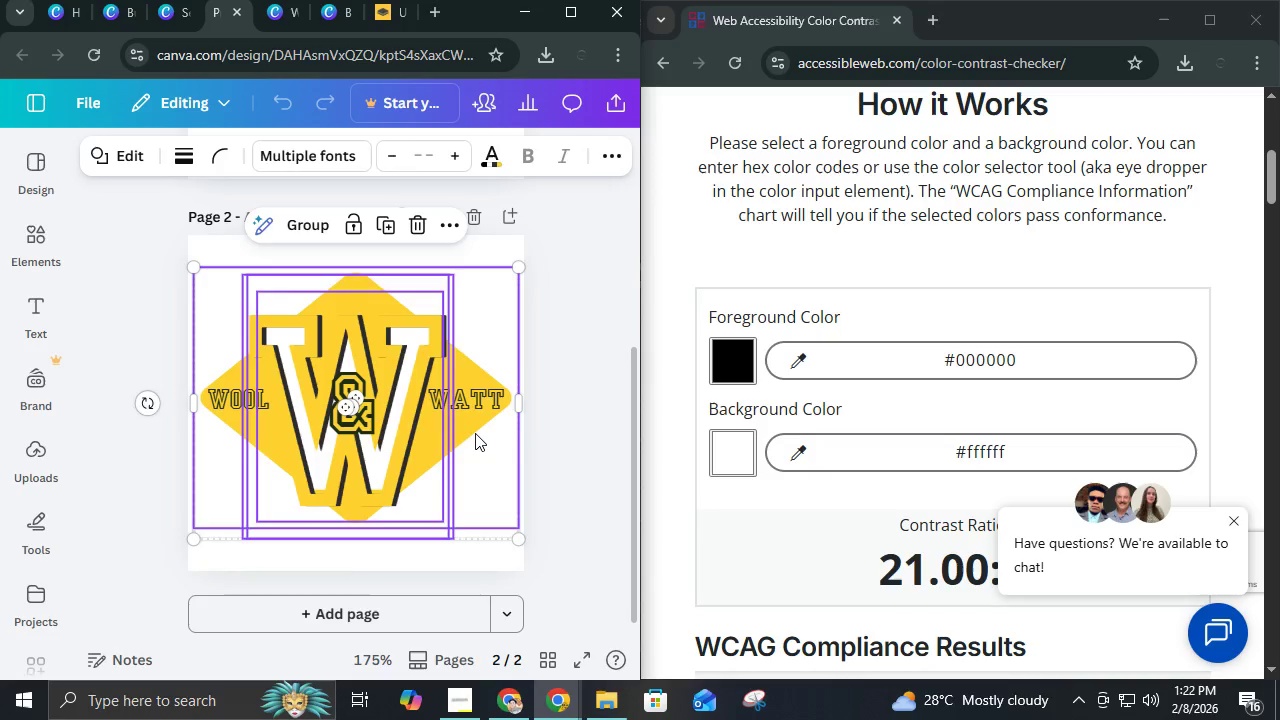 
double_click([475, 422])
 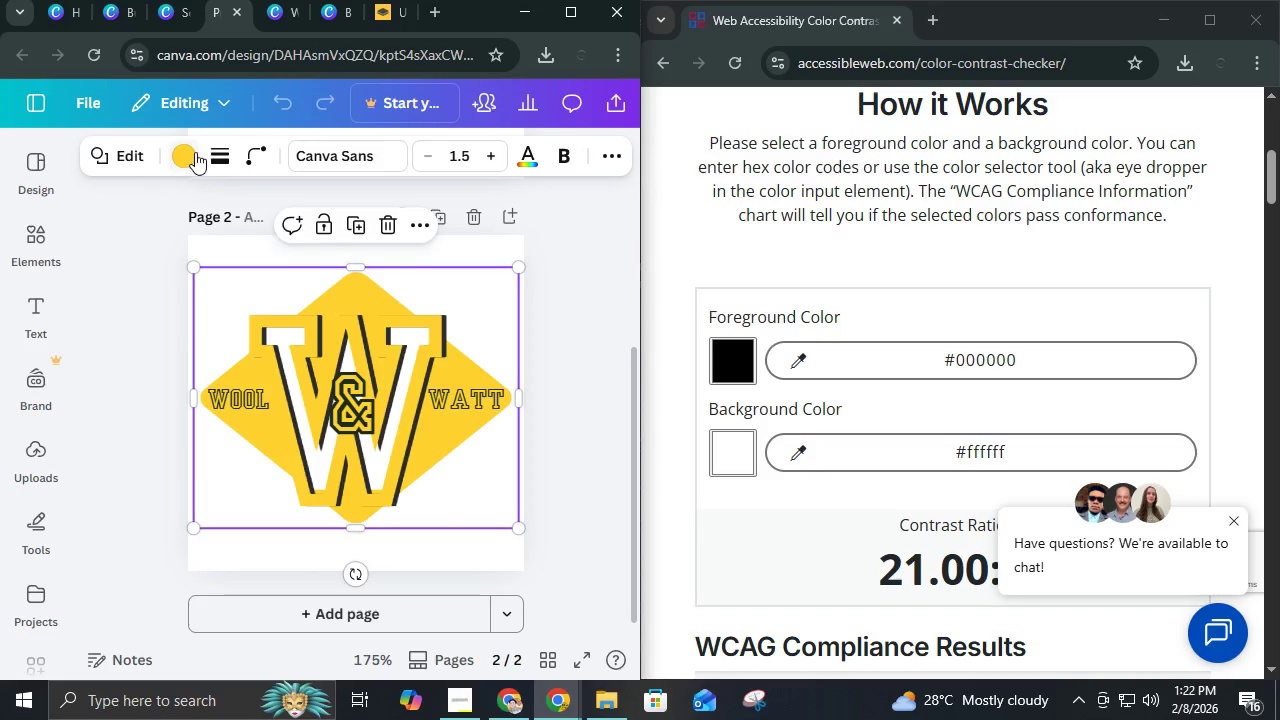 
left_click([197, 151])
 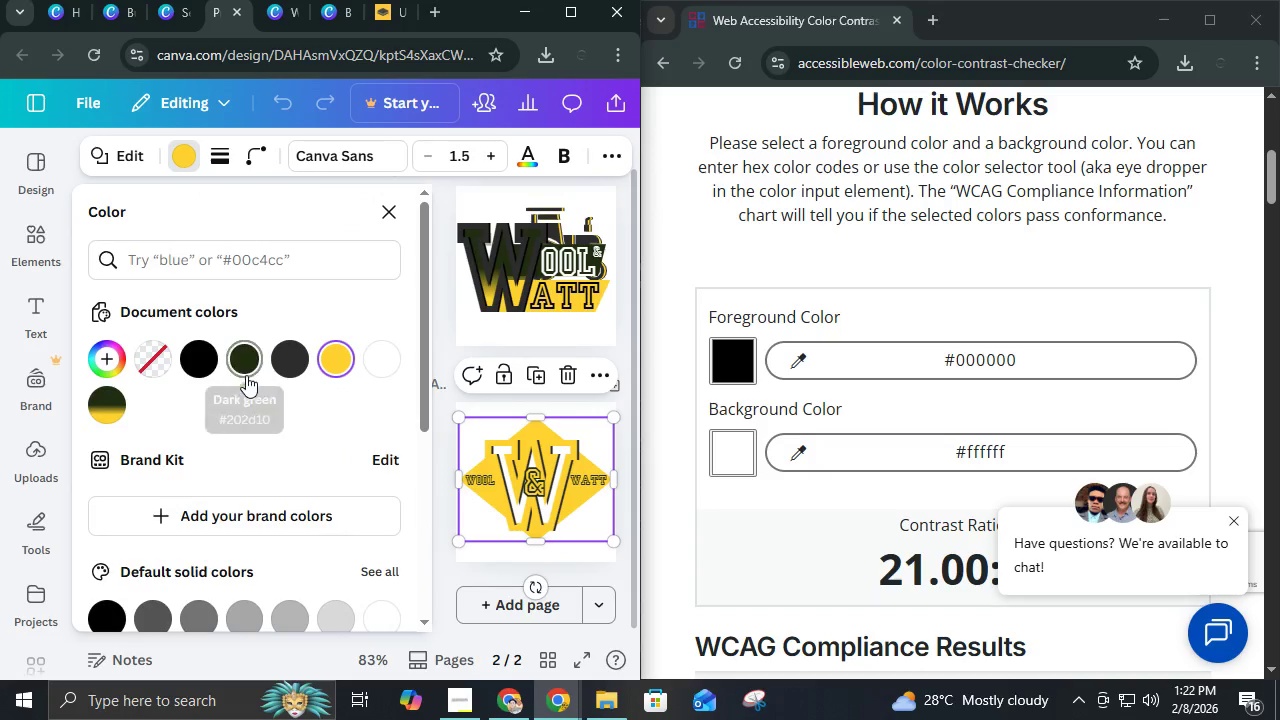 
left_click([333, 365])
 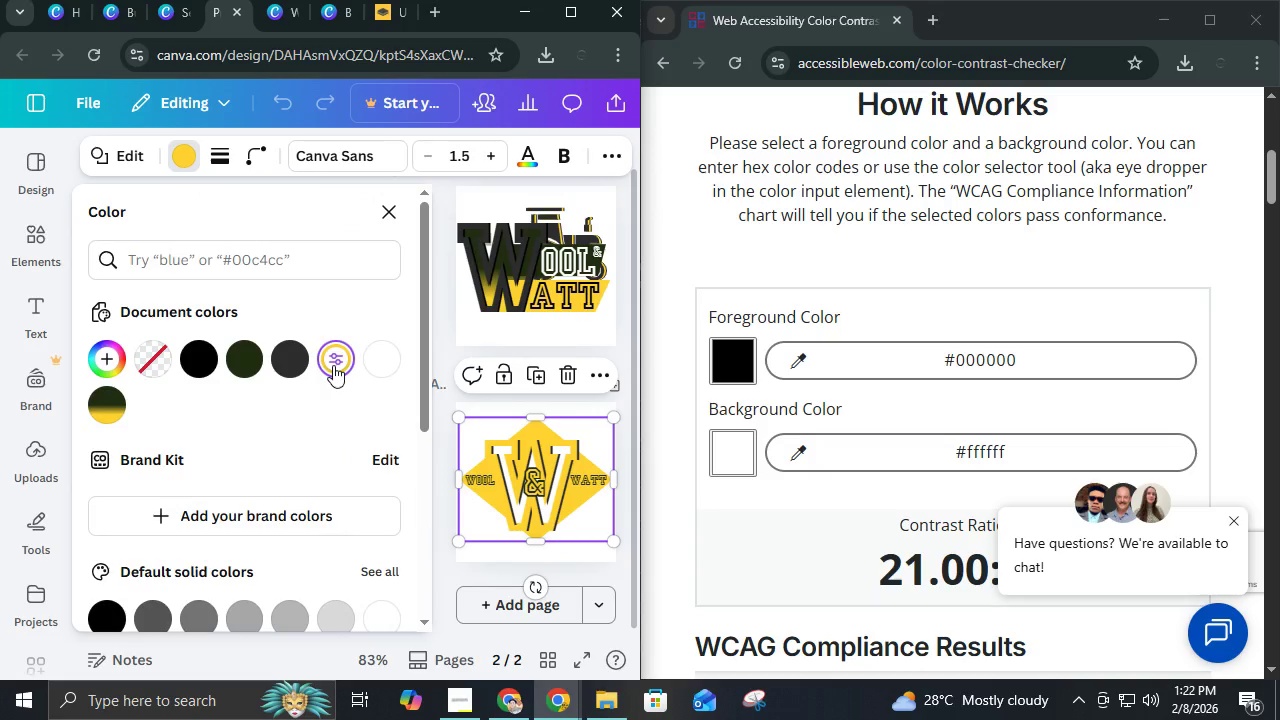 
left_click([333, 365])
 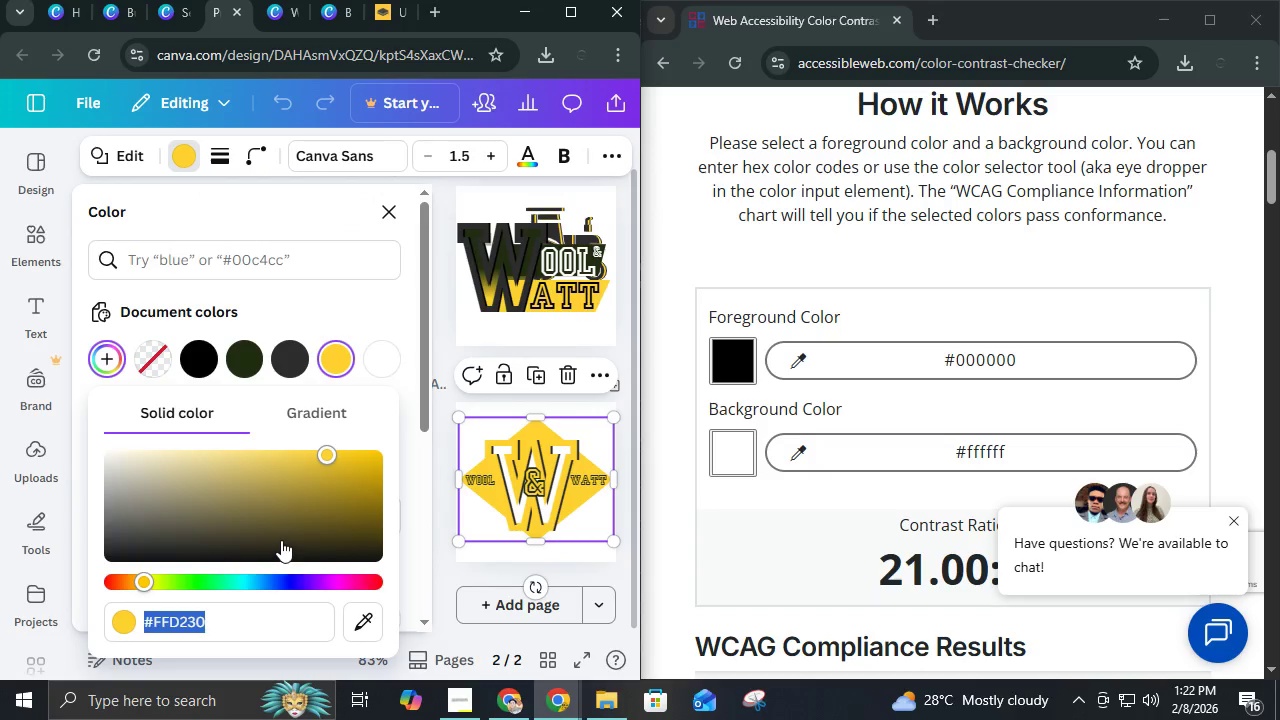 
key(Control+ControlLeft)
 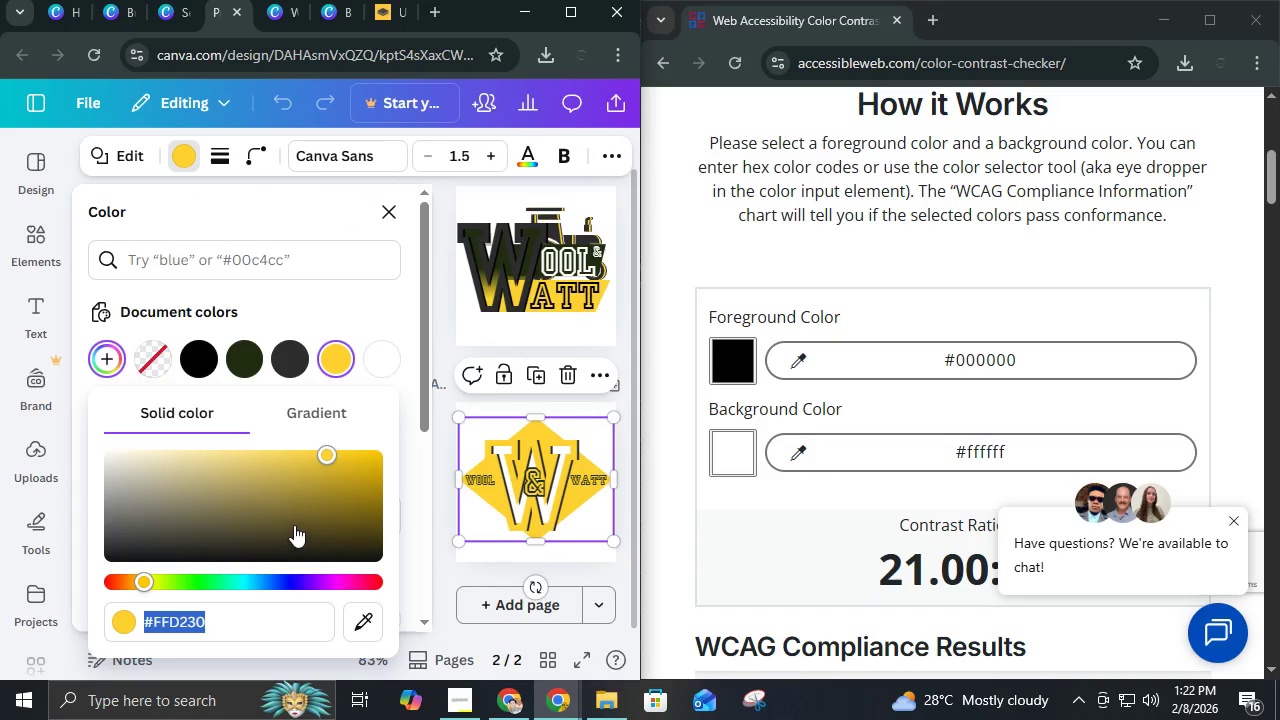 
key(Control+C)
 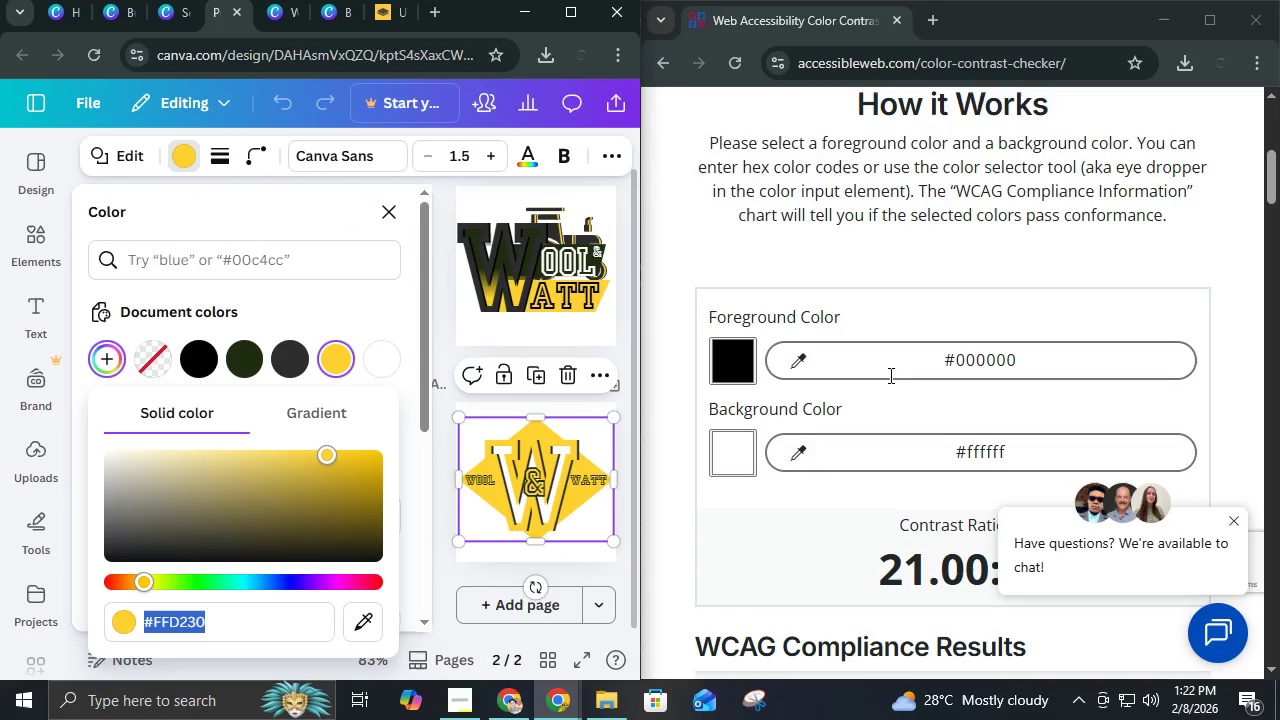 
left_click([891, 370])
 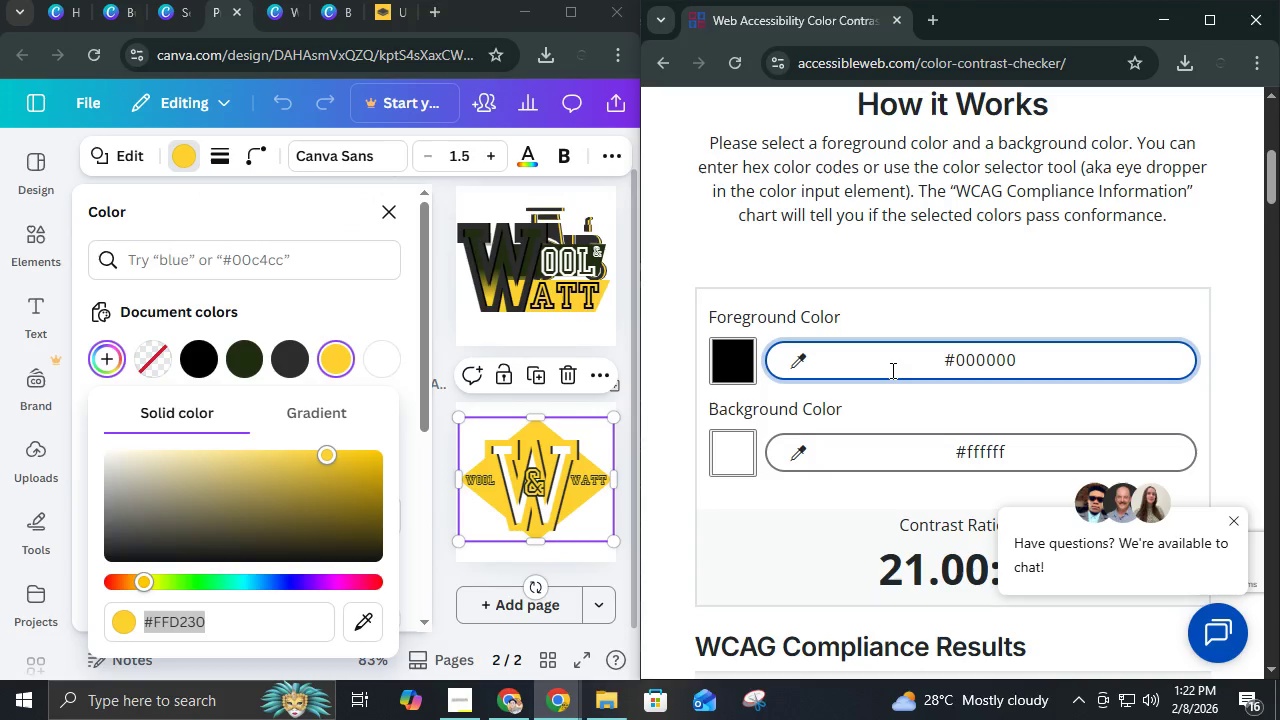 
key(Control+A)
 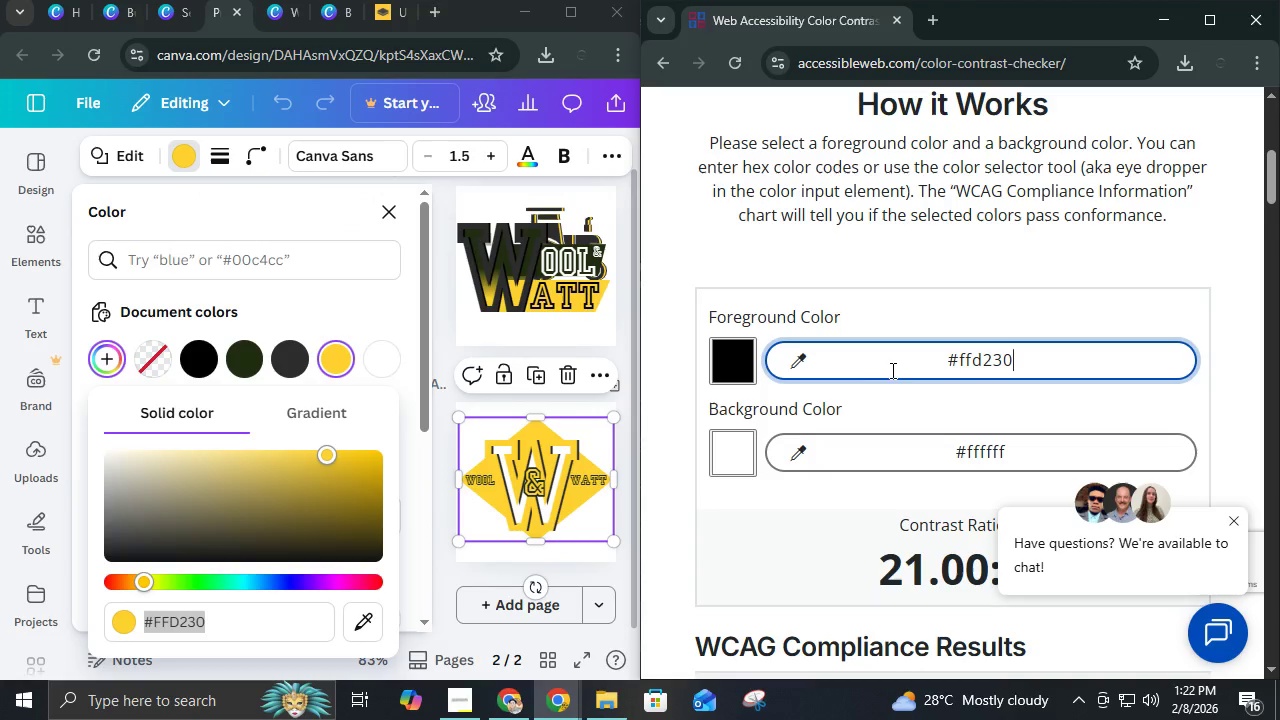 
key(Control+V)
 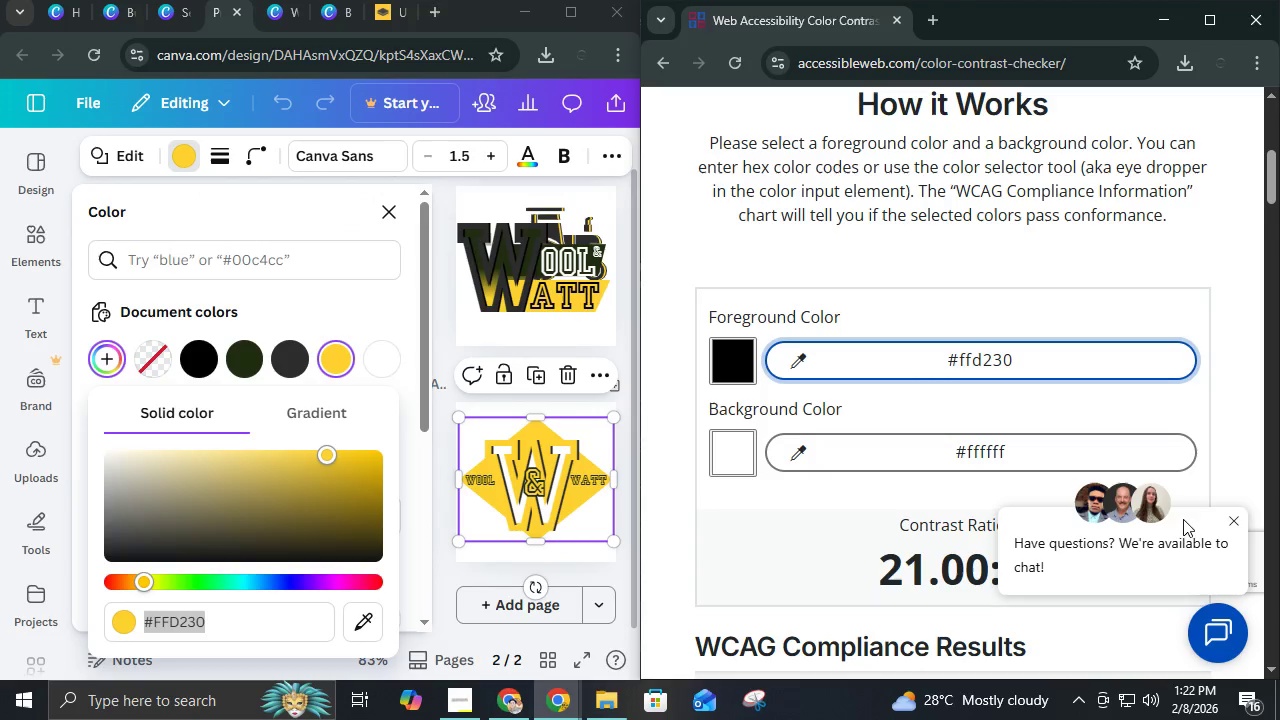 
left_click([1228, 517])
 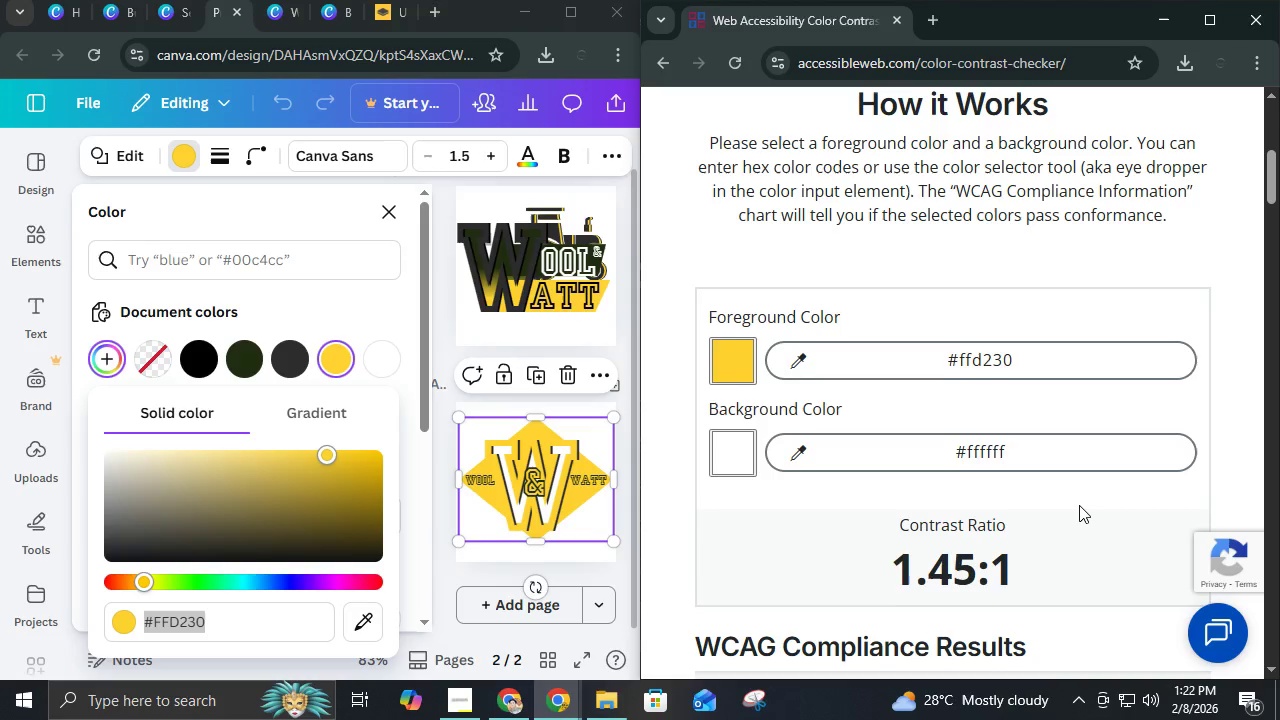 
scroll: coordinate [1079, 505], scroll_direction: down, amount: 4.0
 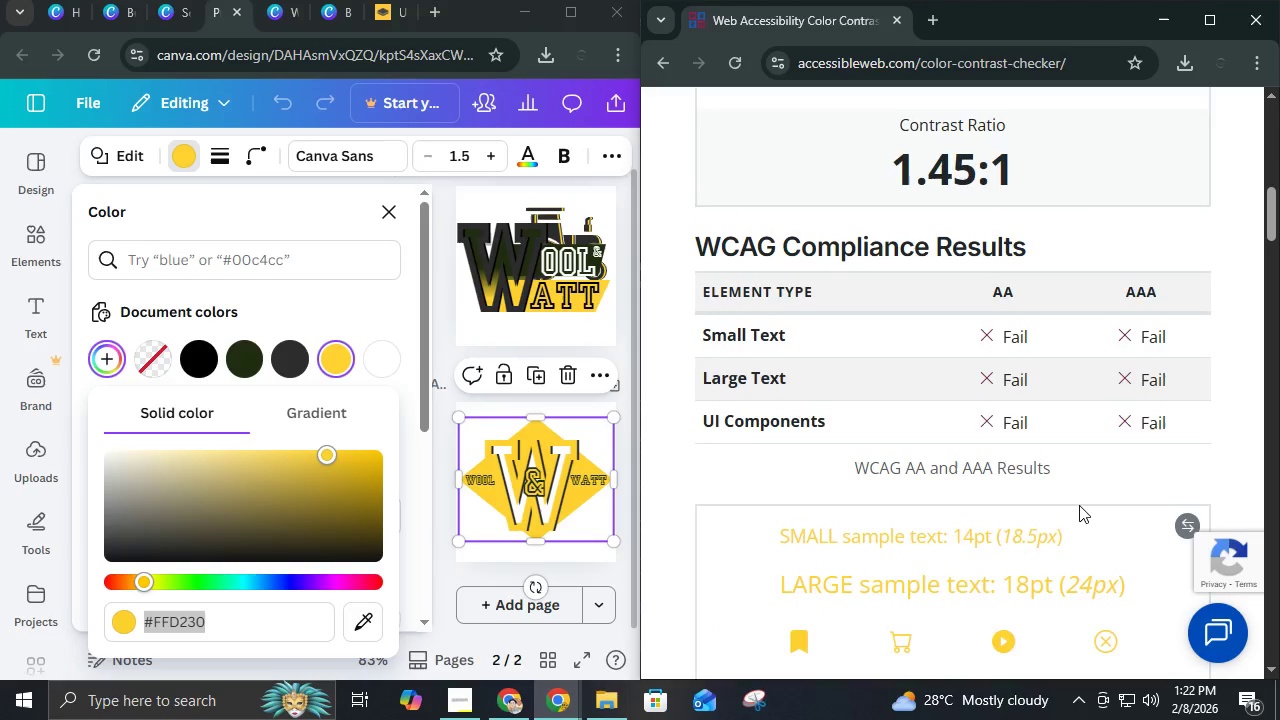 
scroll: coordinate [1079, 505], scroll_direction: up, amount: 2.0
 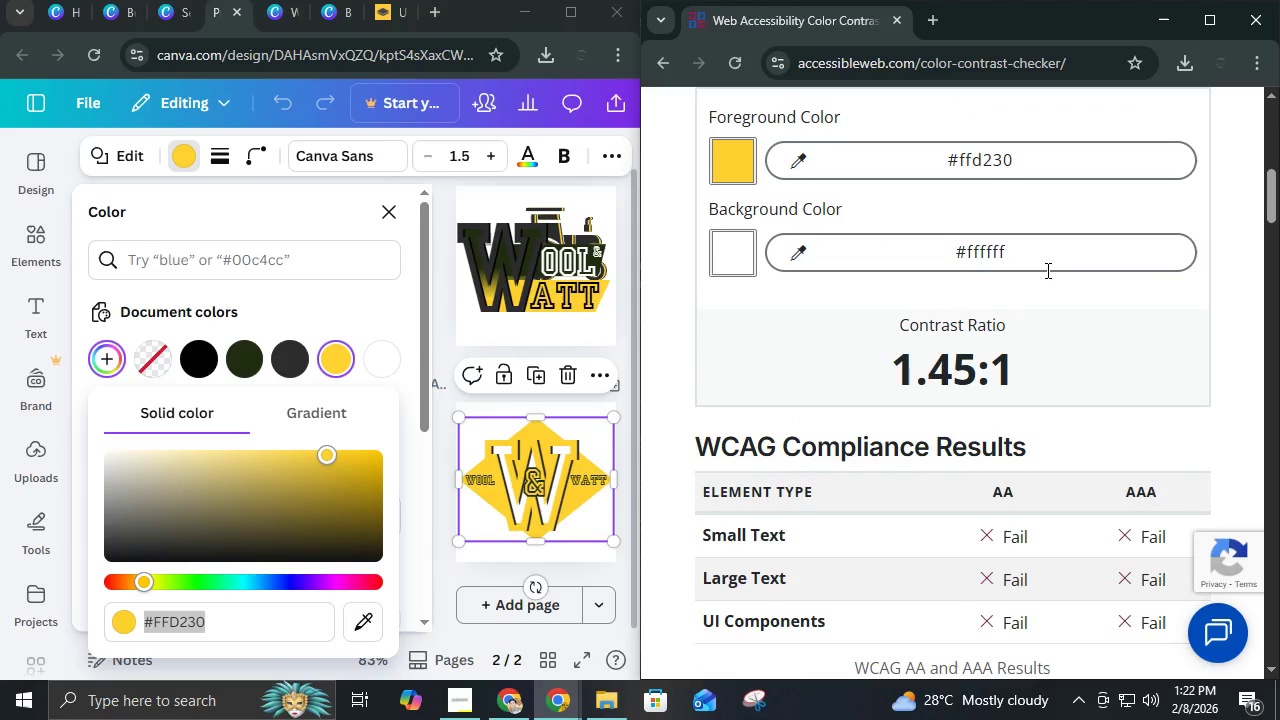 
left_click_drag(start_coordinate=[1041, 260], to_coordinate=[933, 243])
 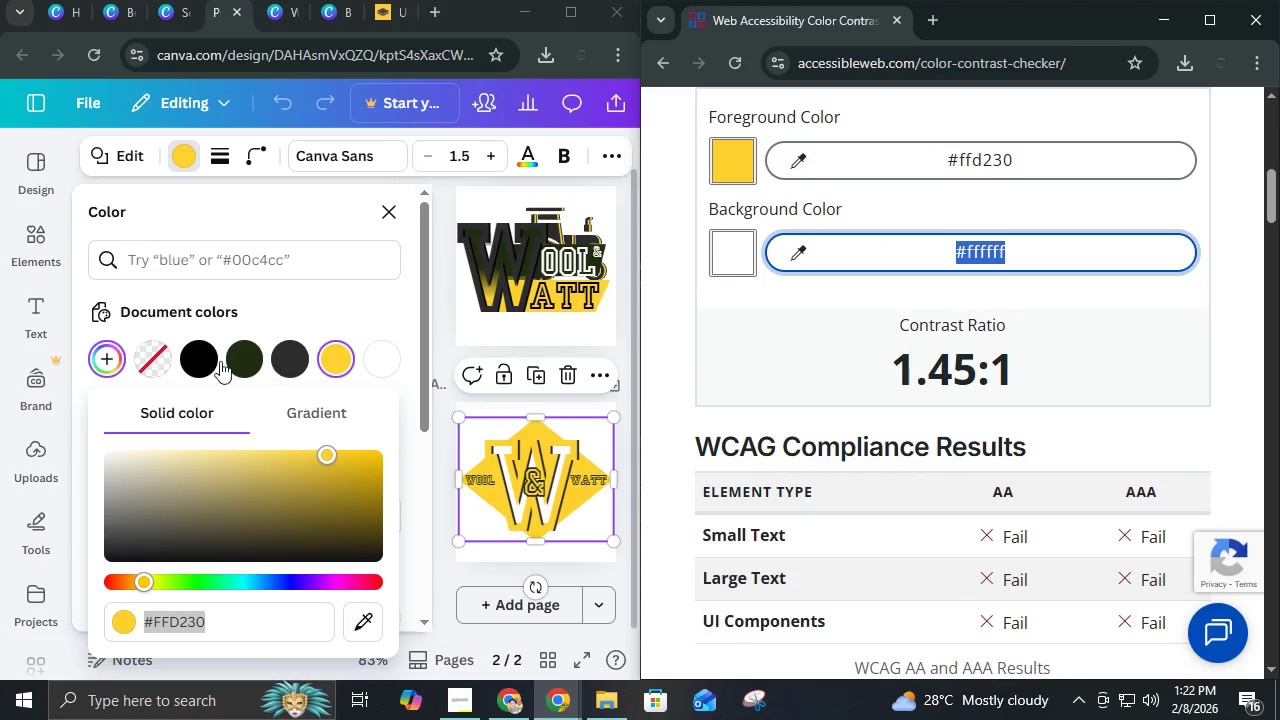 
left_click([203, 361])
 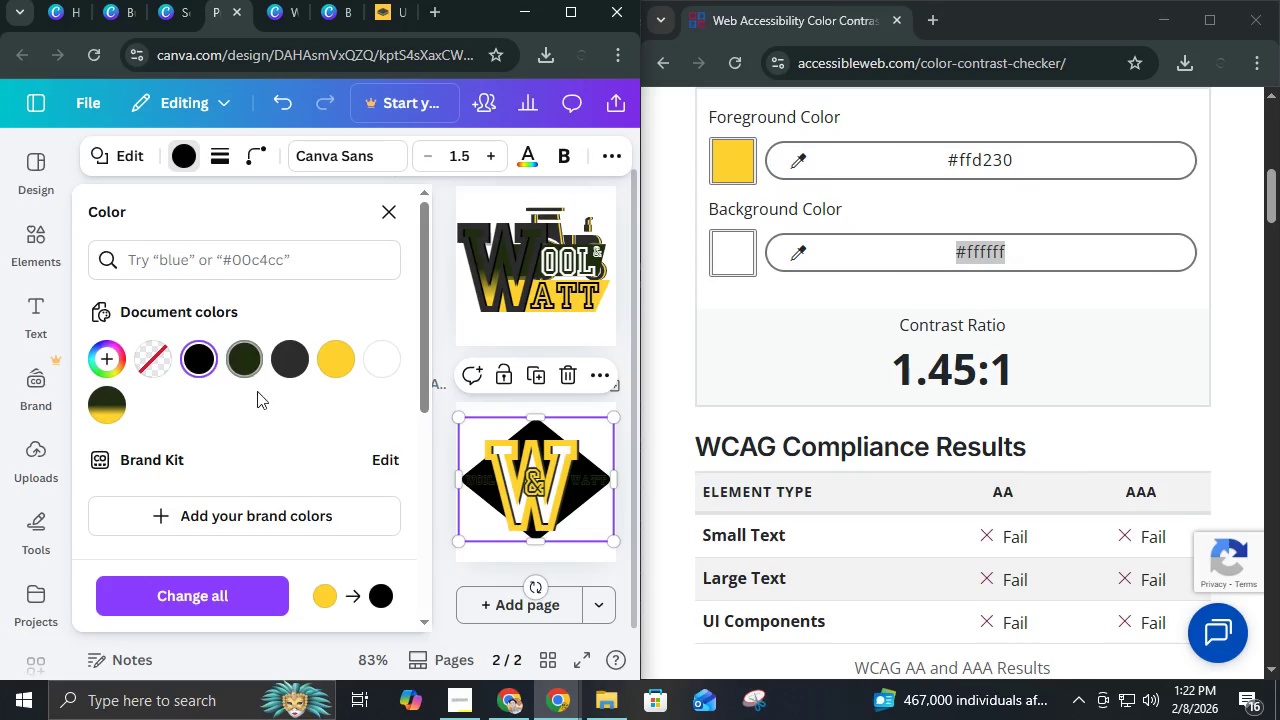 
left_click([209, 353])
 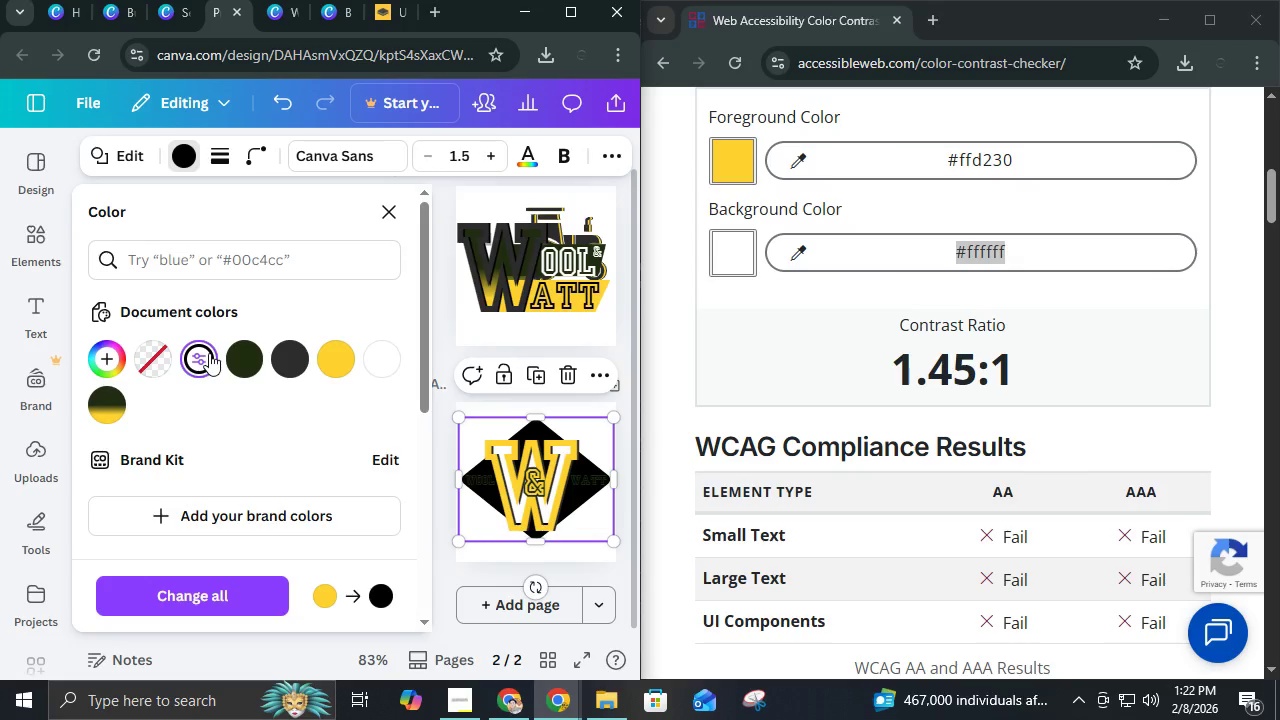 
left_click([209, 353])
 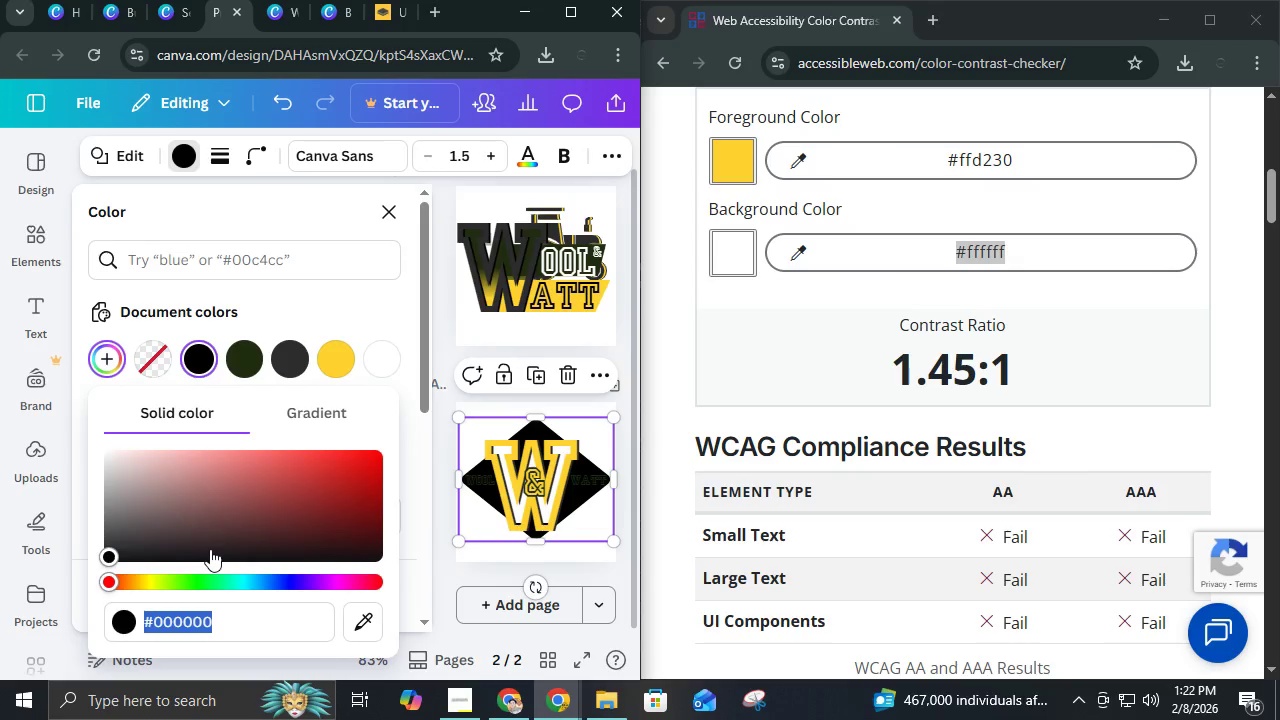 
key(Control+C)
 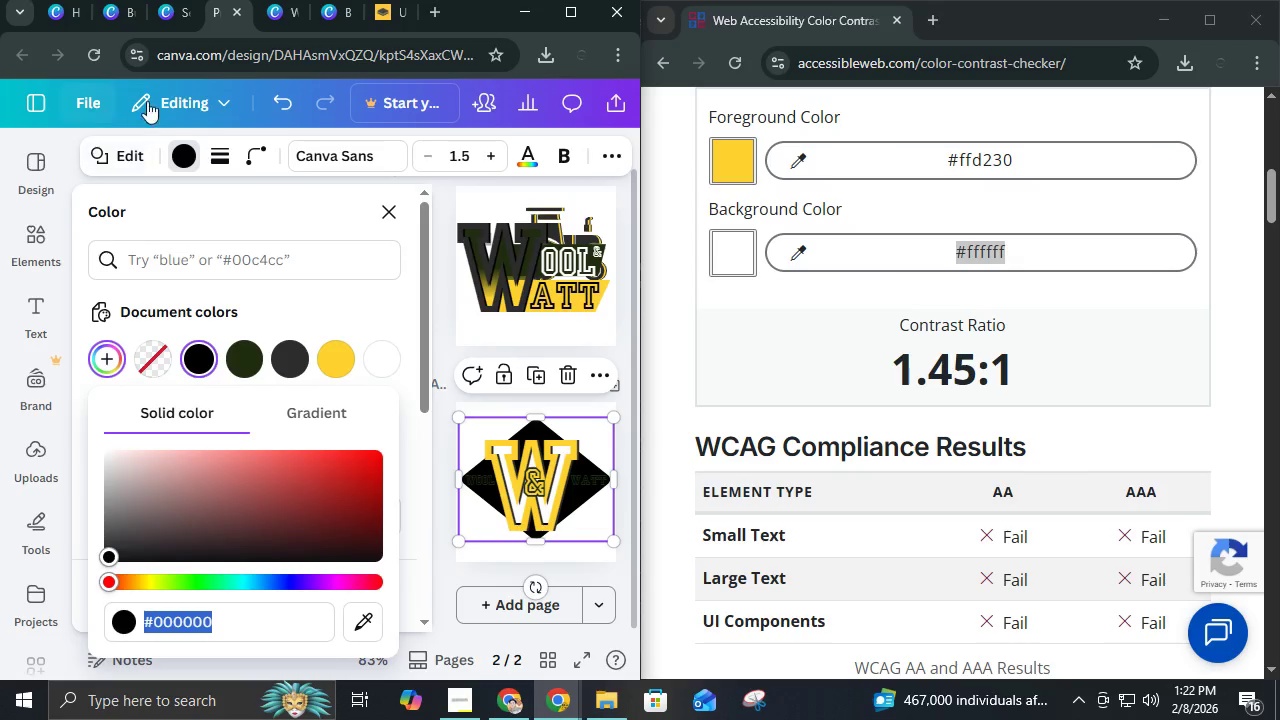 
left_click([284, 107])
 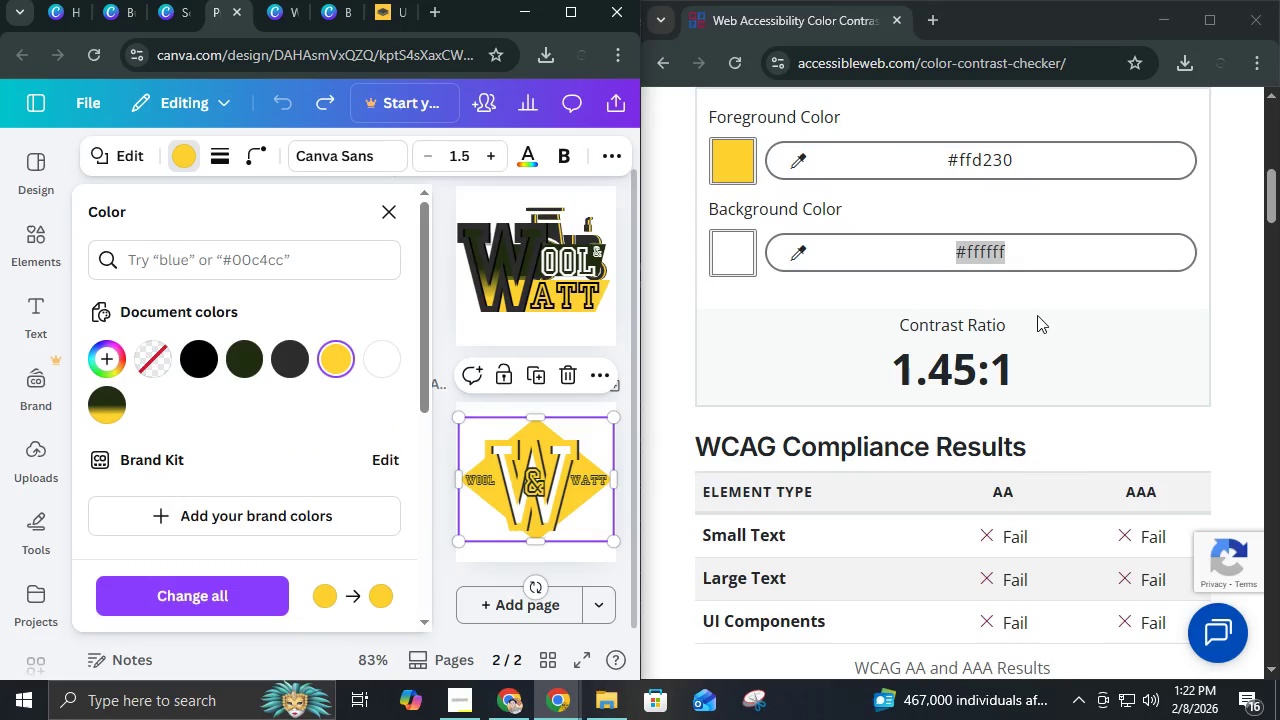 
left_click([1054, 267])
 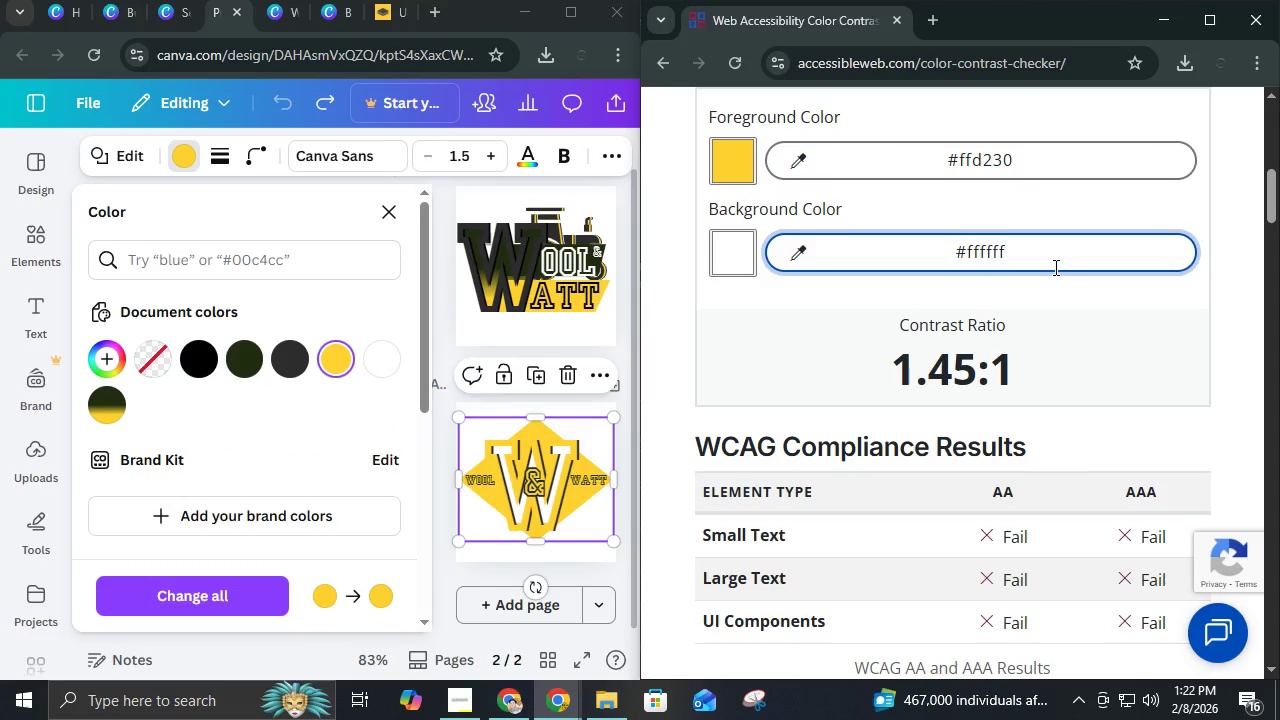 
key(Control+A)
 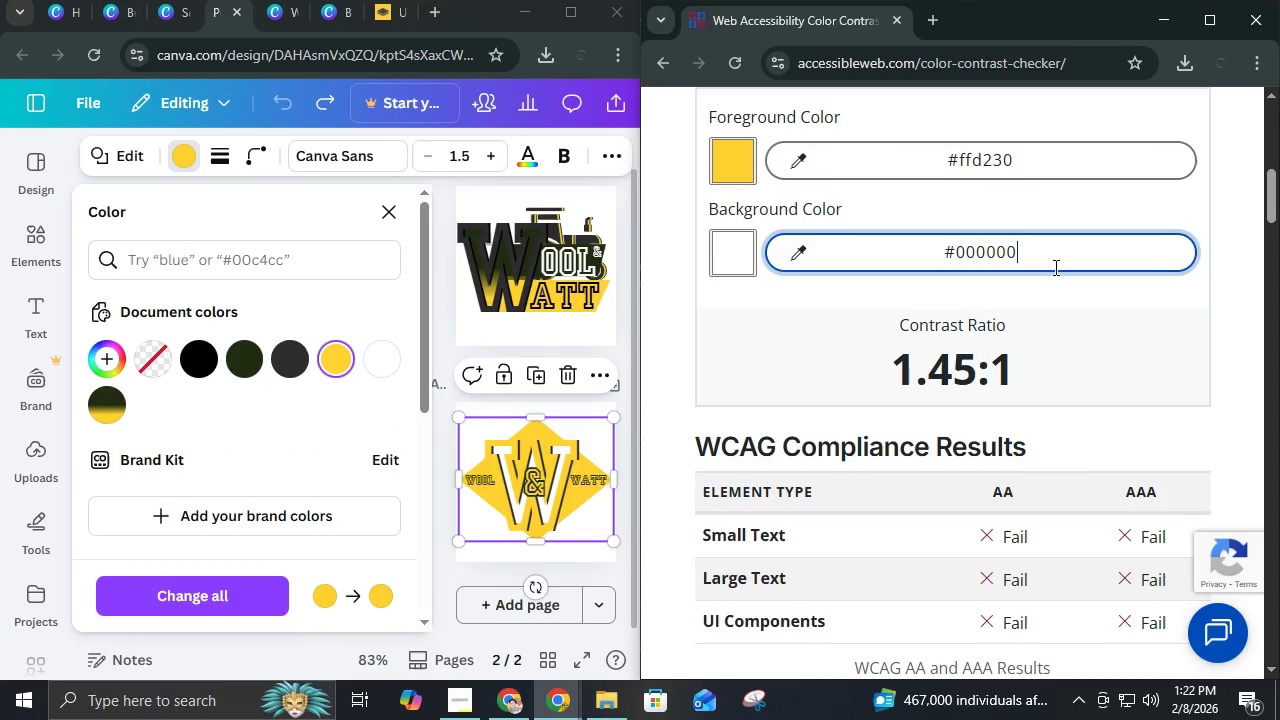 
key(Control+V)
 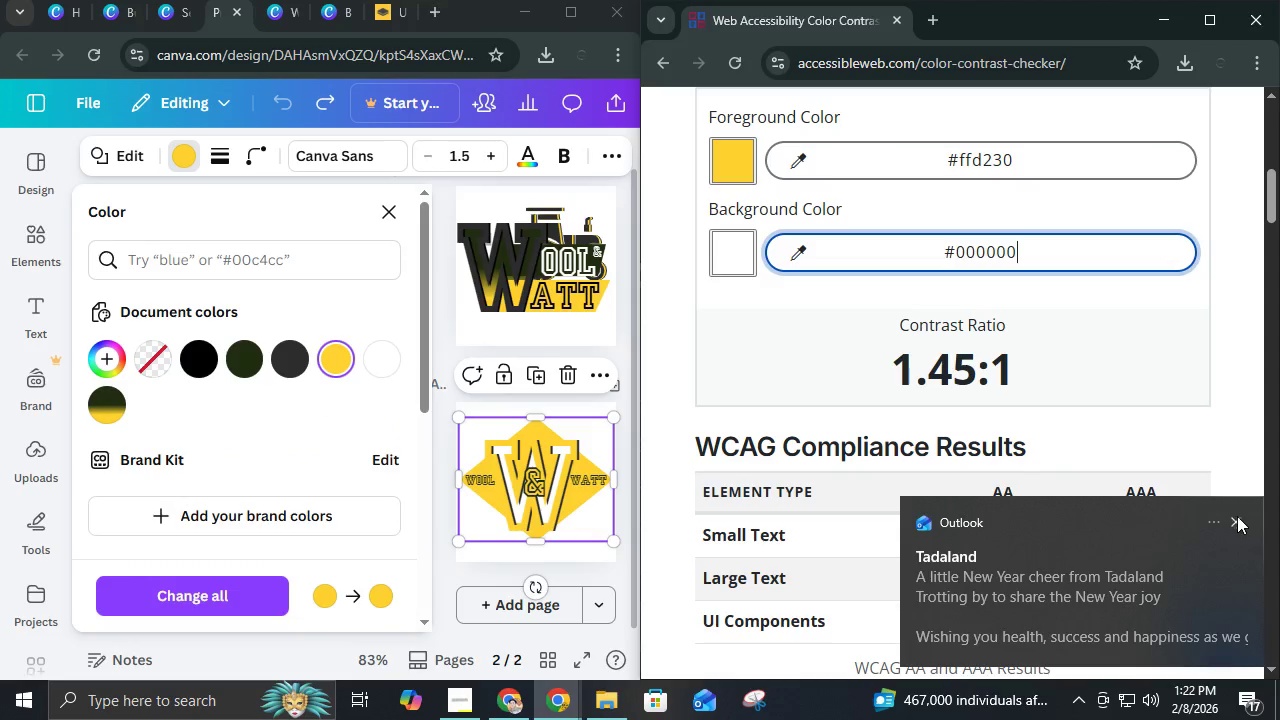 
left_click([1232, 523])
 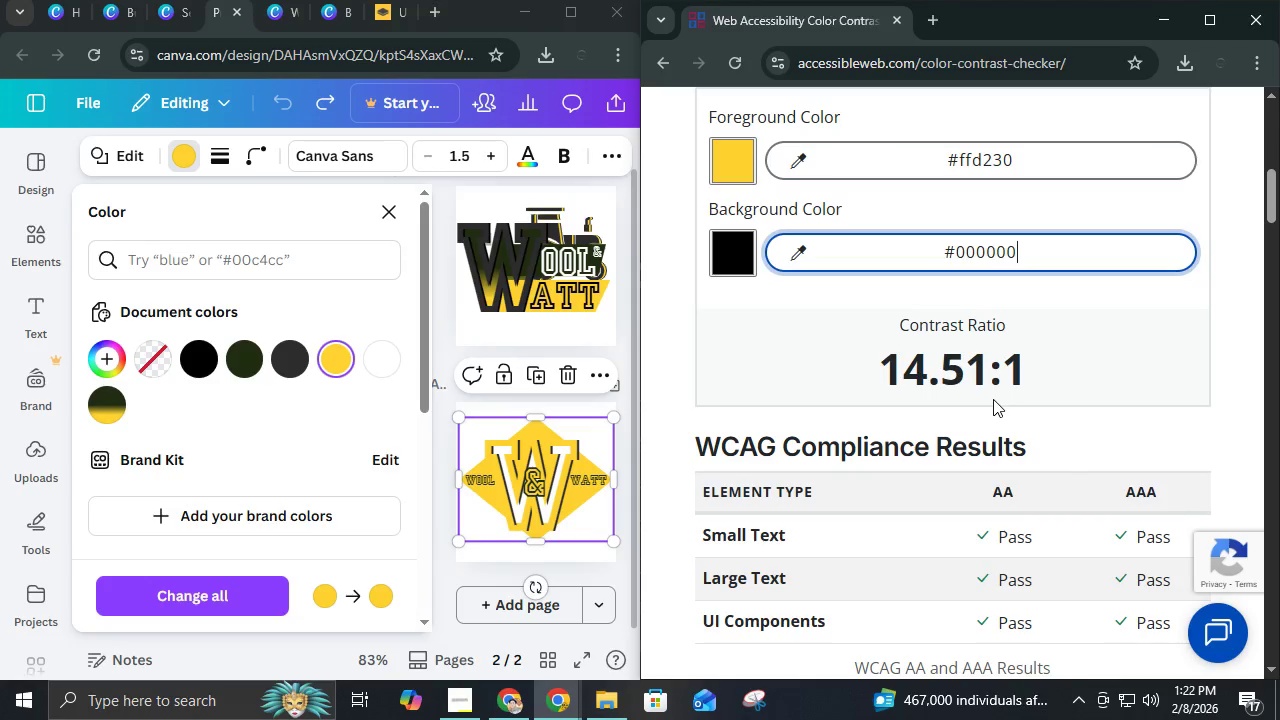 
scroll: coordinate [970, 475], scroll_direction: down, amount: 5.0
 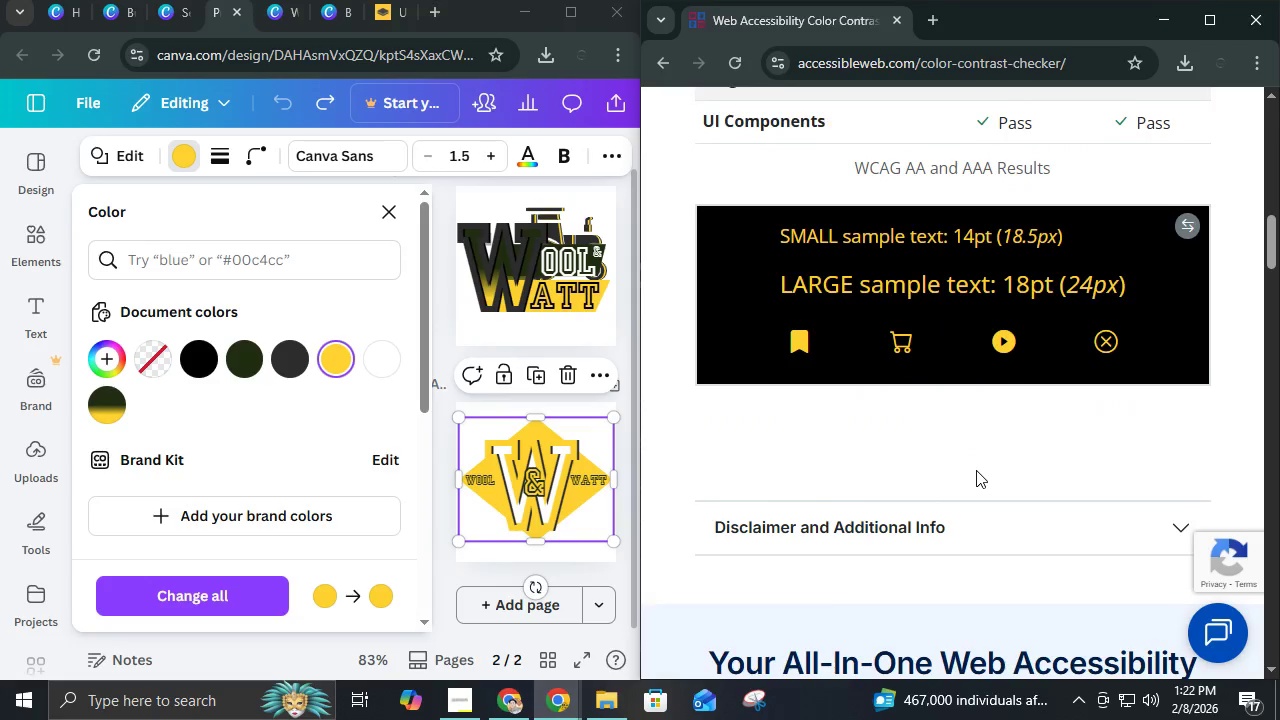 
scroll: coordinate [976, 470], scroll_direction: up, amount: 3.0
 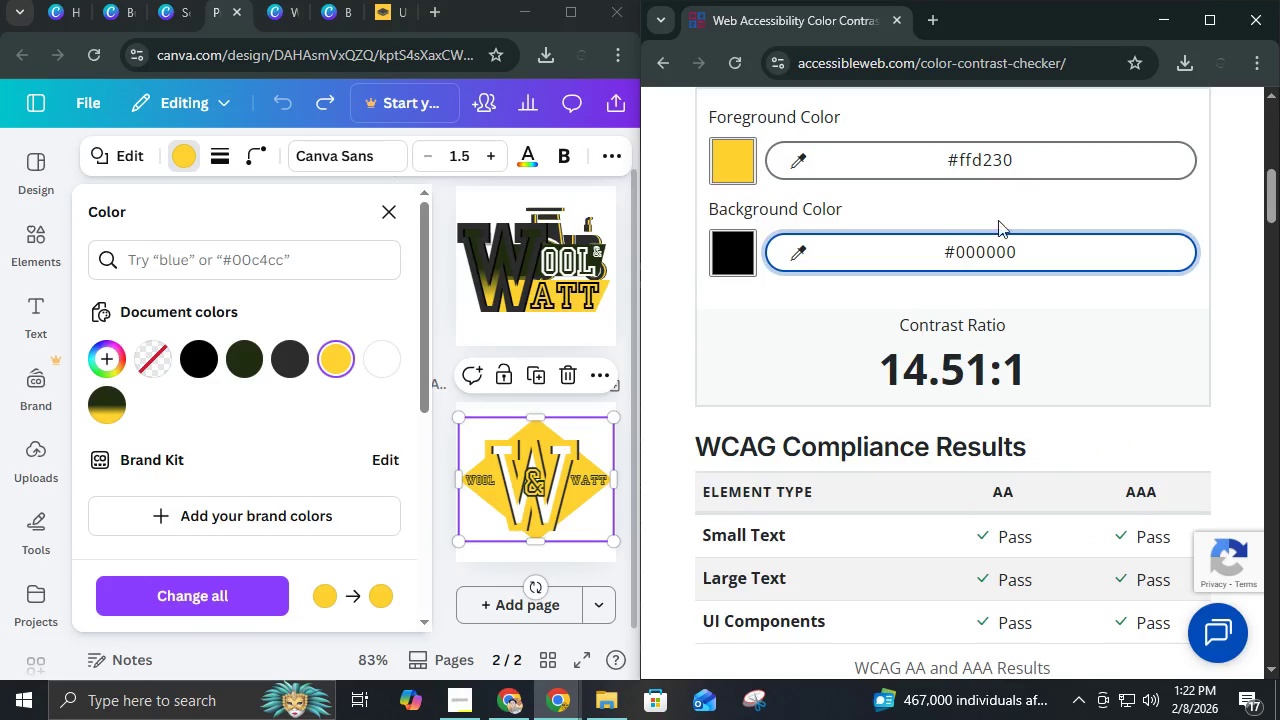 
left_click_drag(start_coordinate=[1030, 168], to_coordinate=[964, 152])
 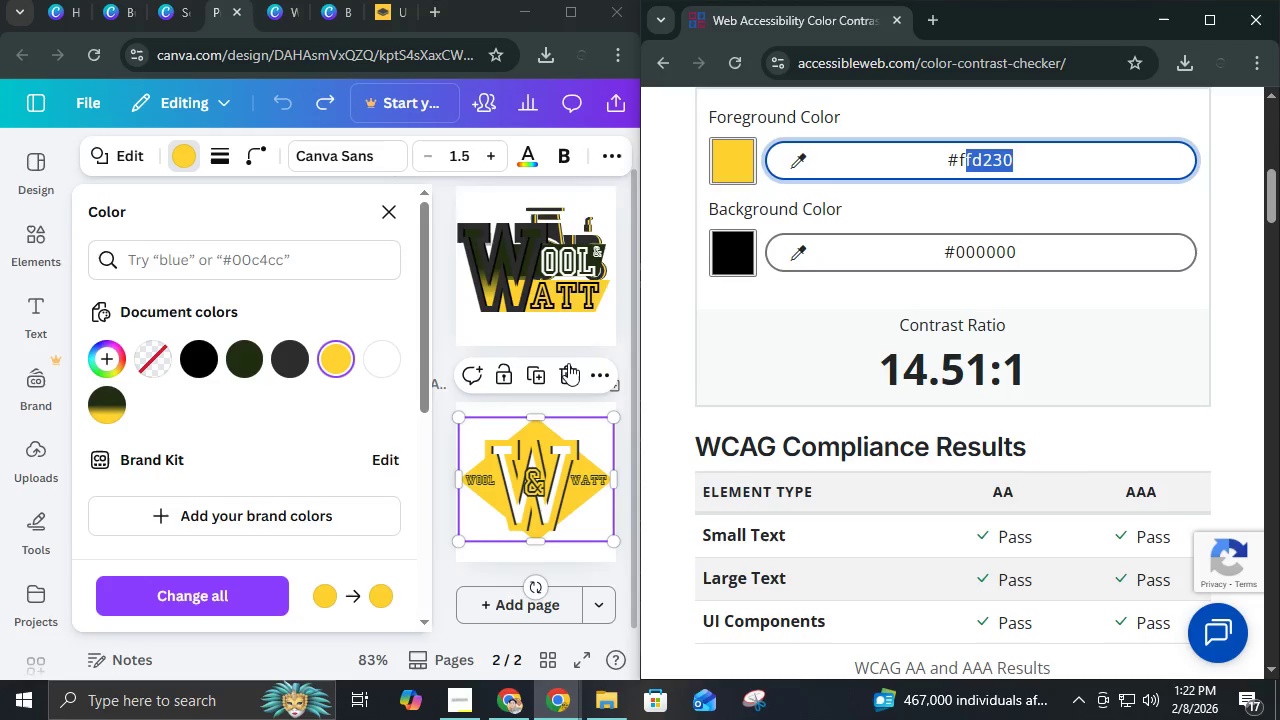 
left_click([583, 262])
 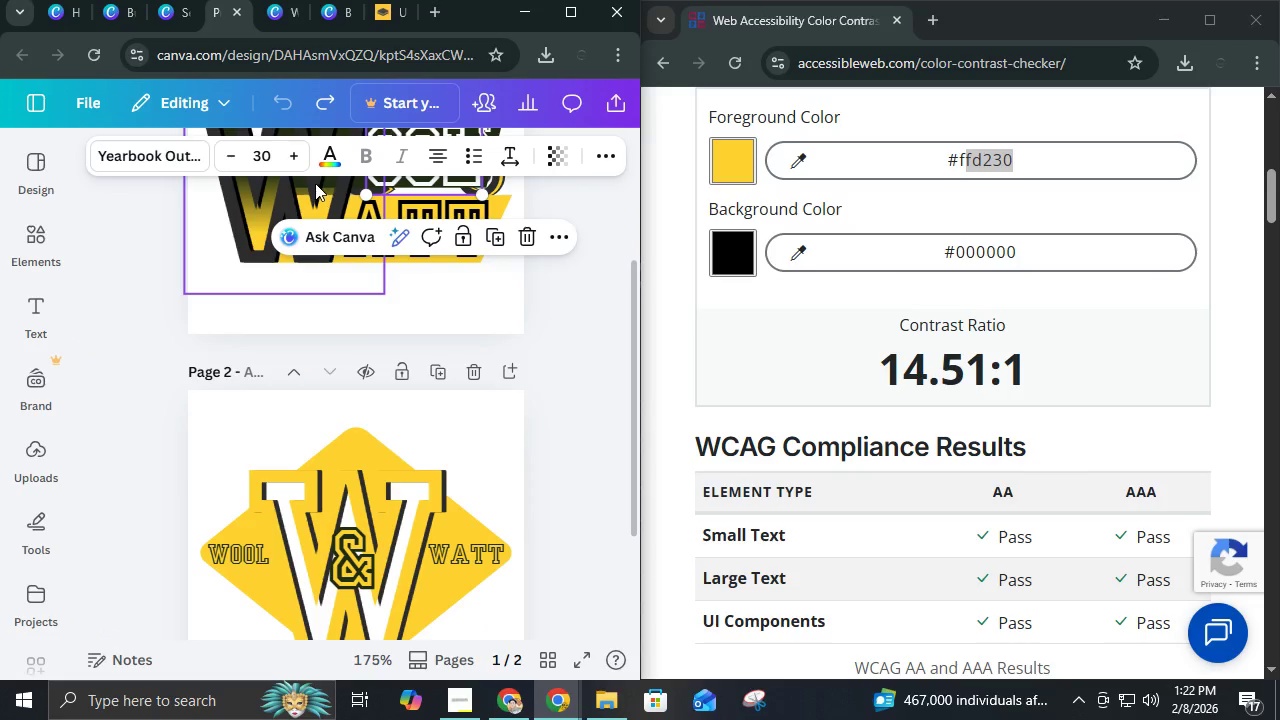 
left_click([336, 157])
 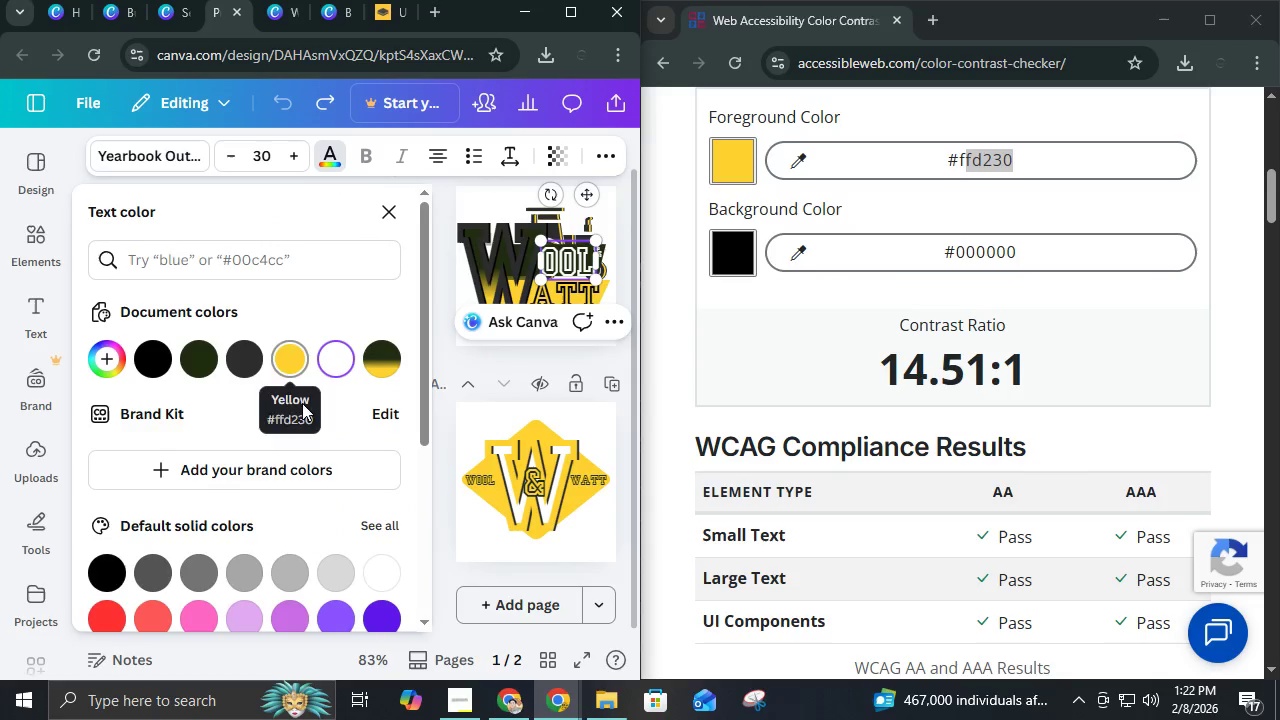 
left_click([349, 360])
 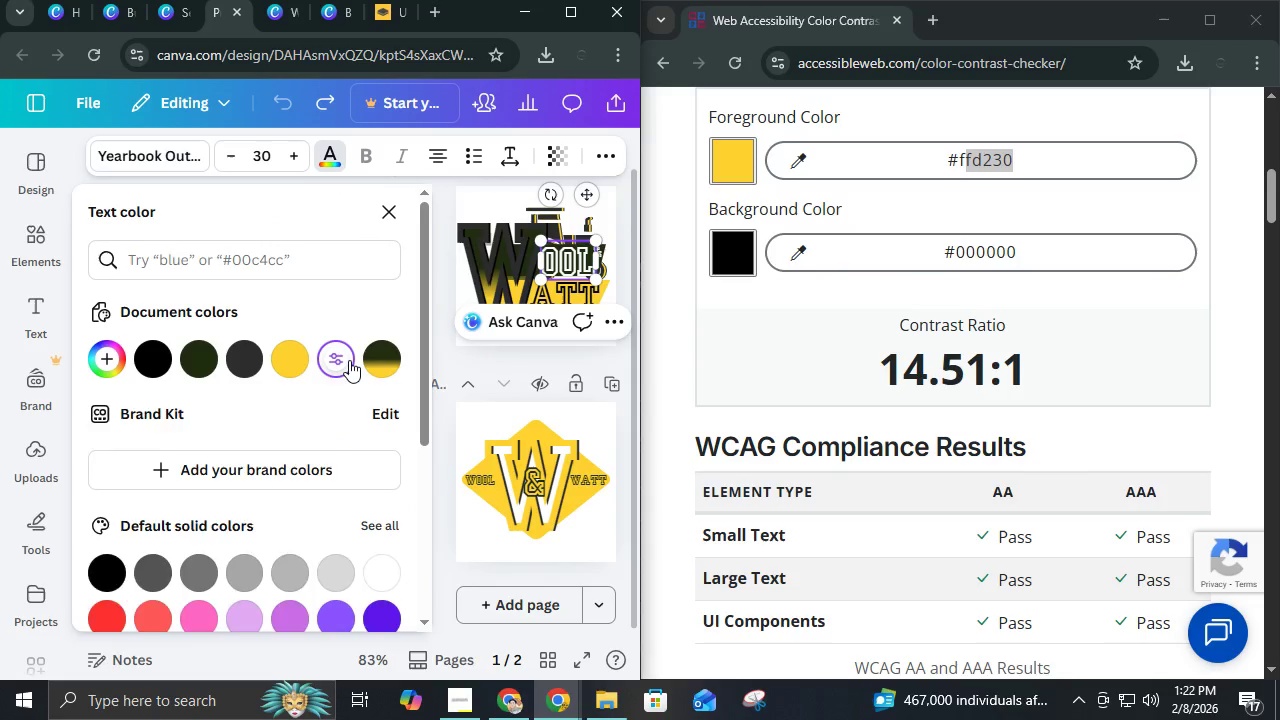 
left_click([349, 360])
 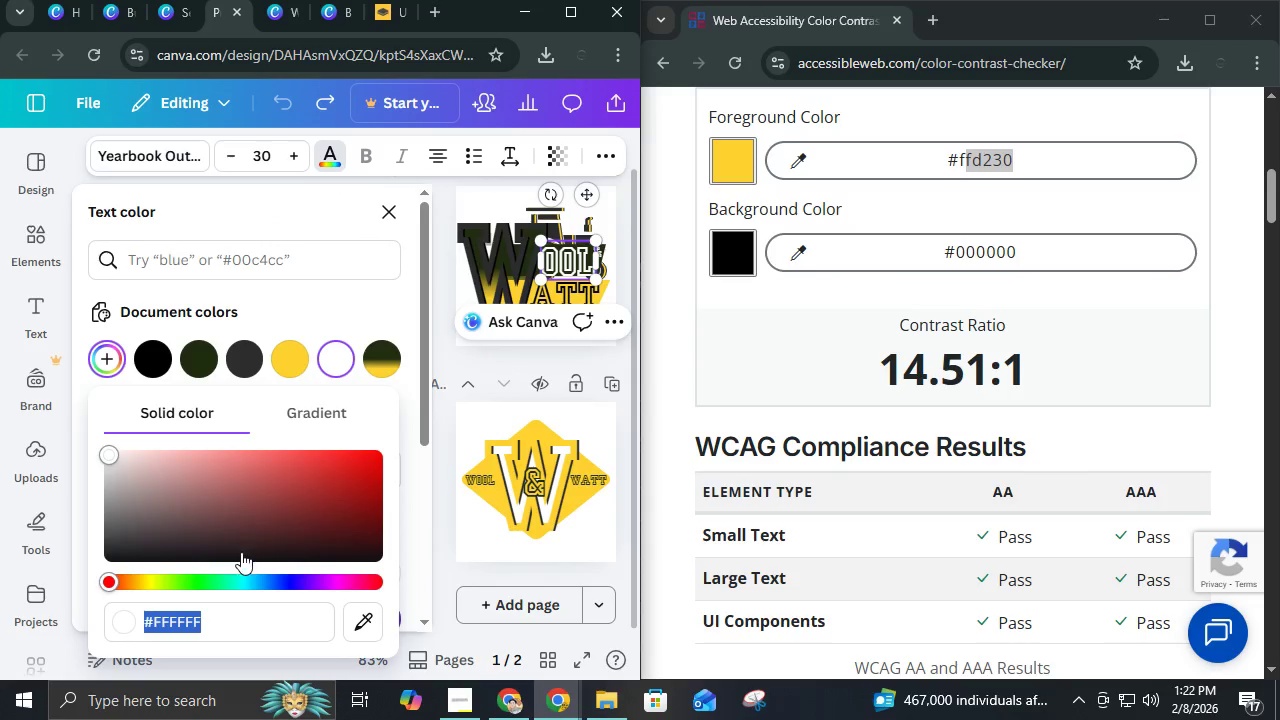 
key(Control+C)
 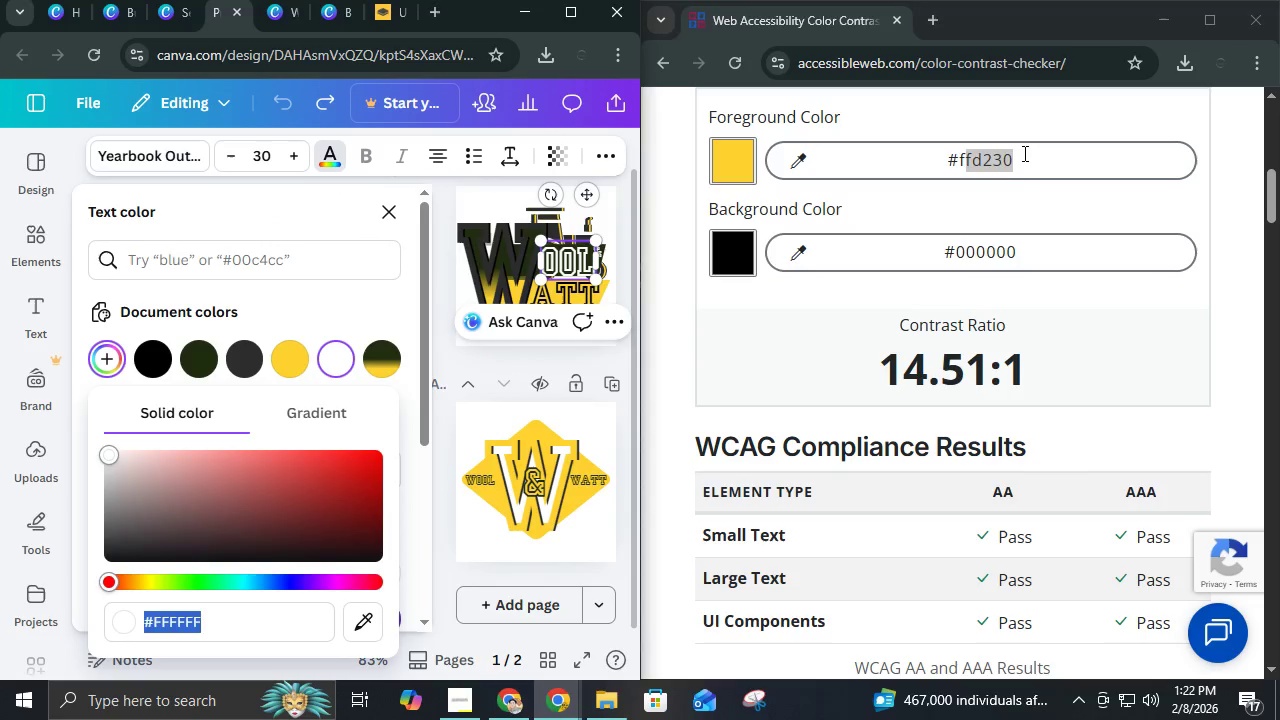 
left_click([1027, 152])
 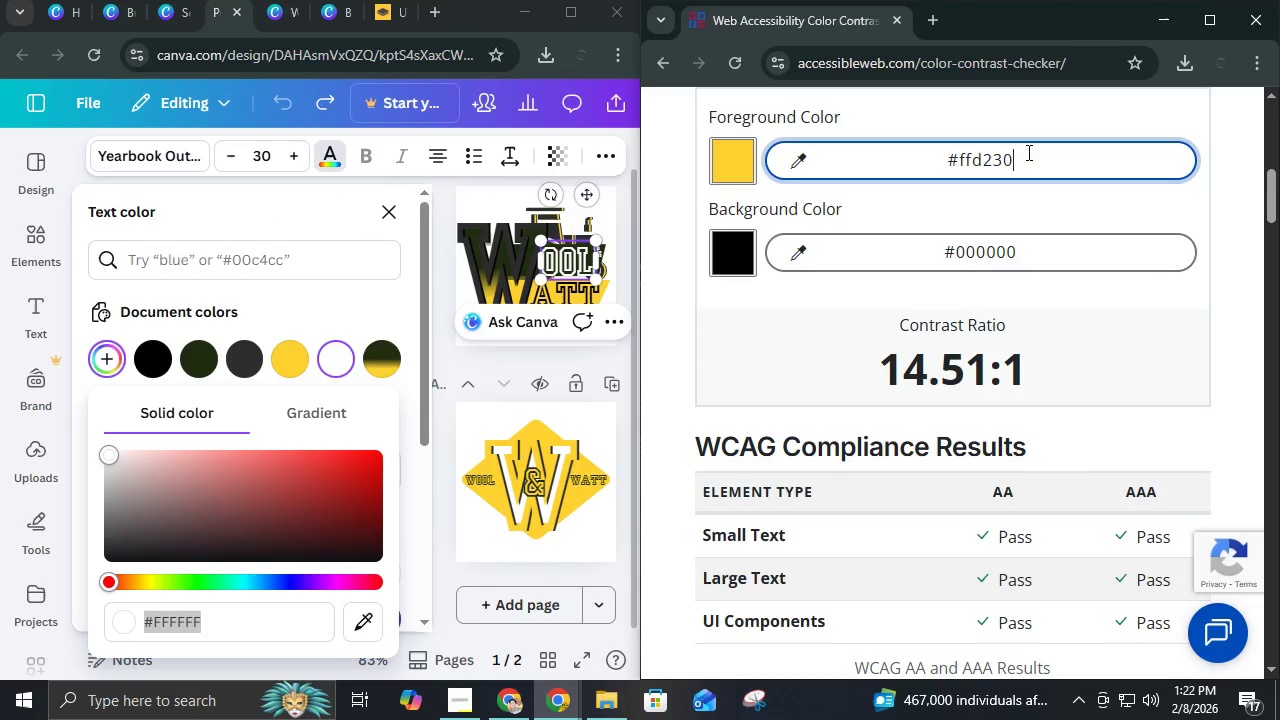 
key(Control+A)
 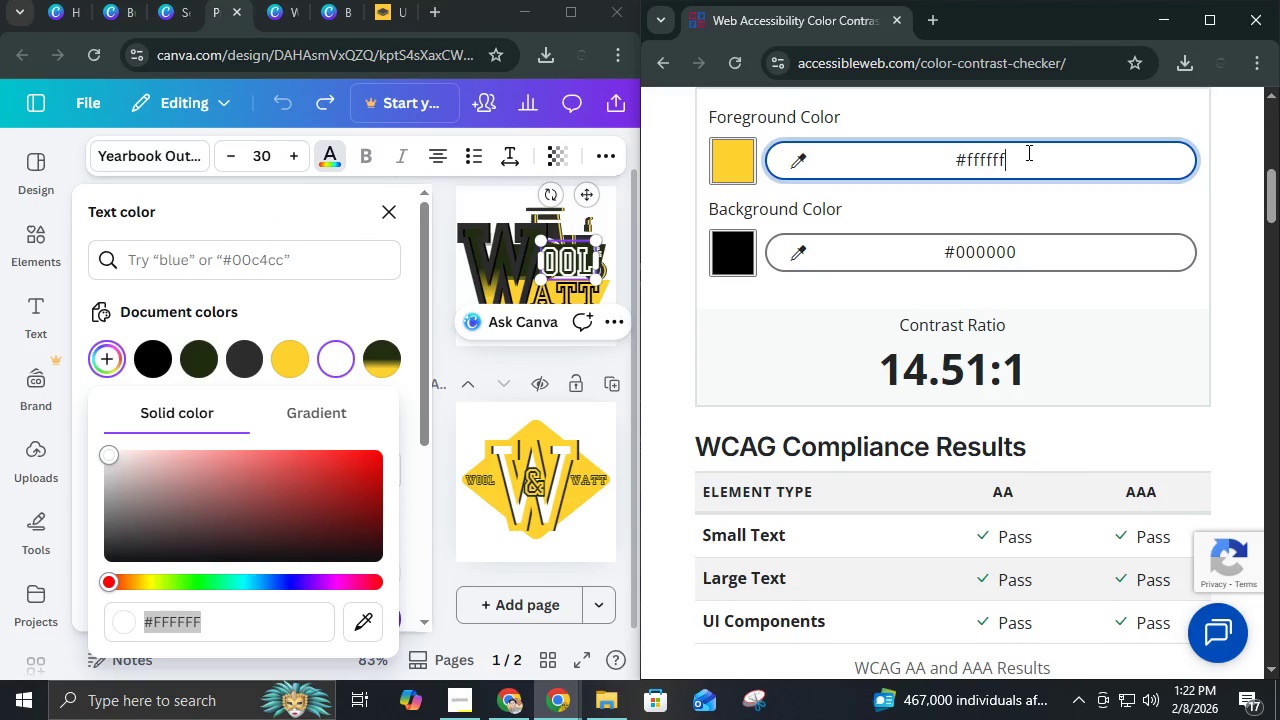 
key(Control+V)
 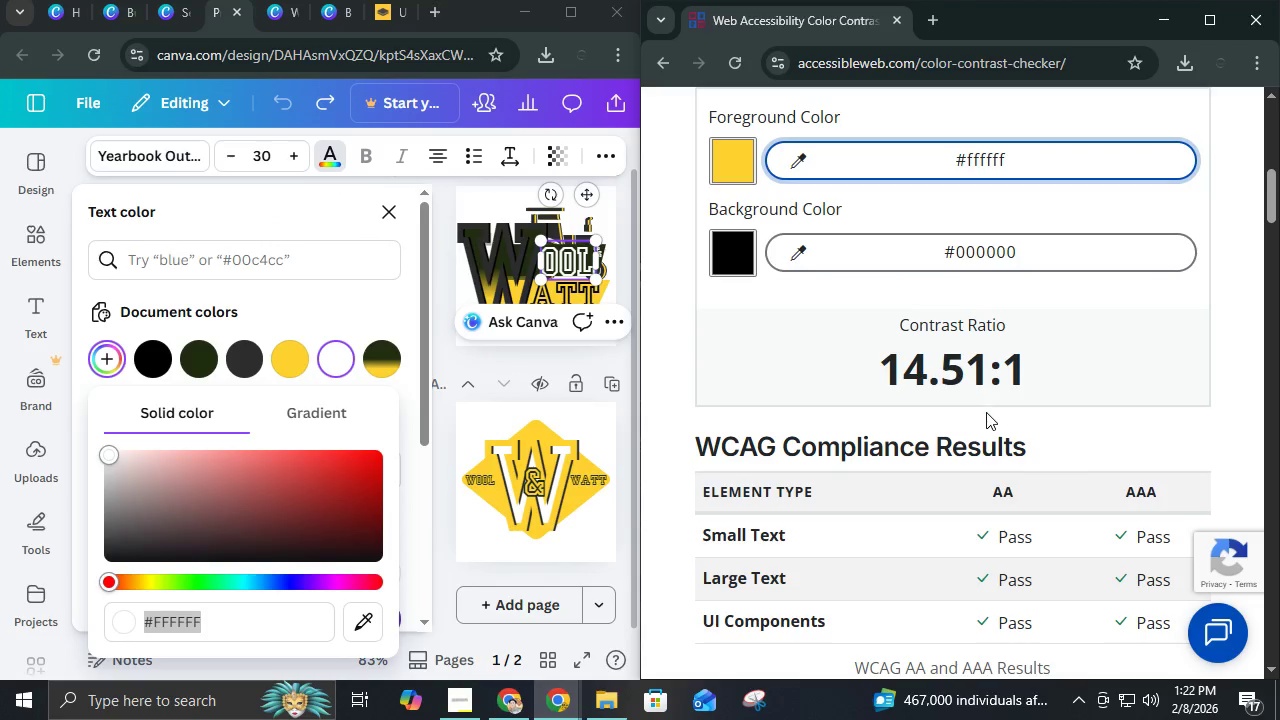 
scroll: coordinate [986, 412], scroll_direction: down, amount: 3.0
 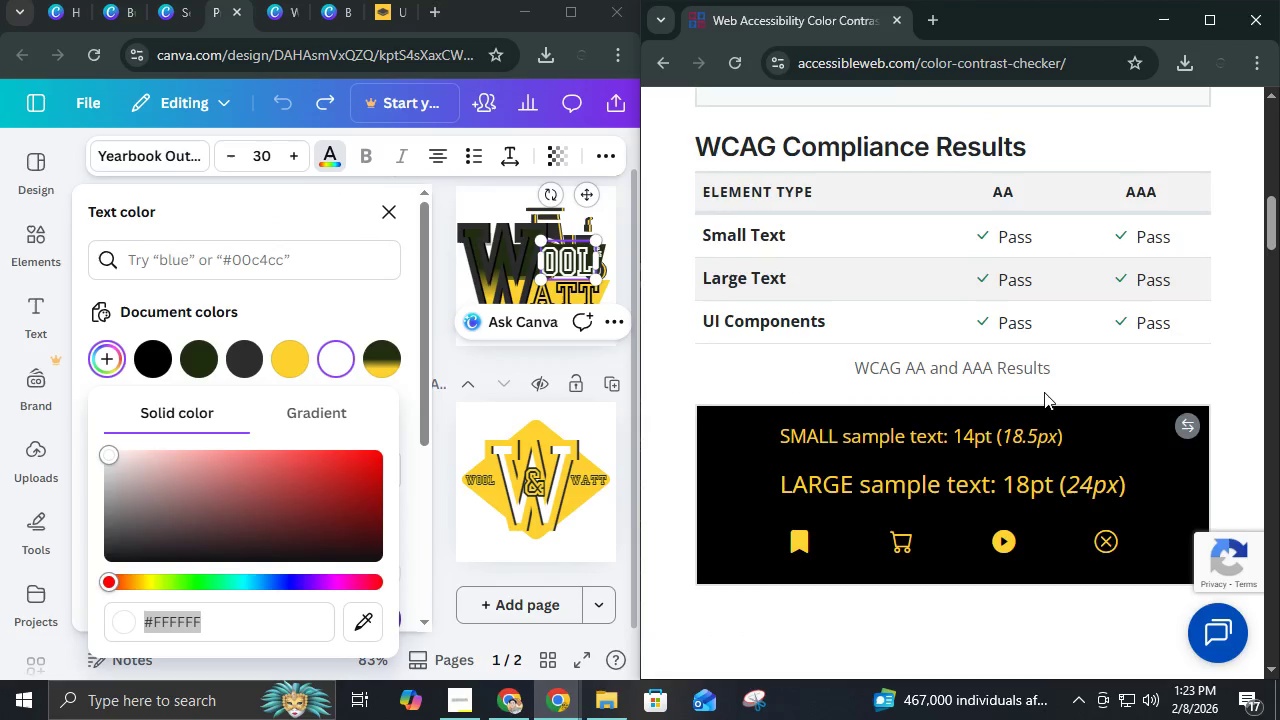 
scroll: coordinate [1044, 392], scroll_direction: up, amount: 2.0
 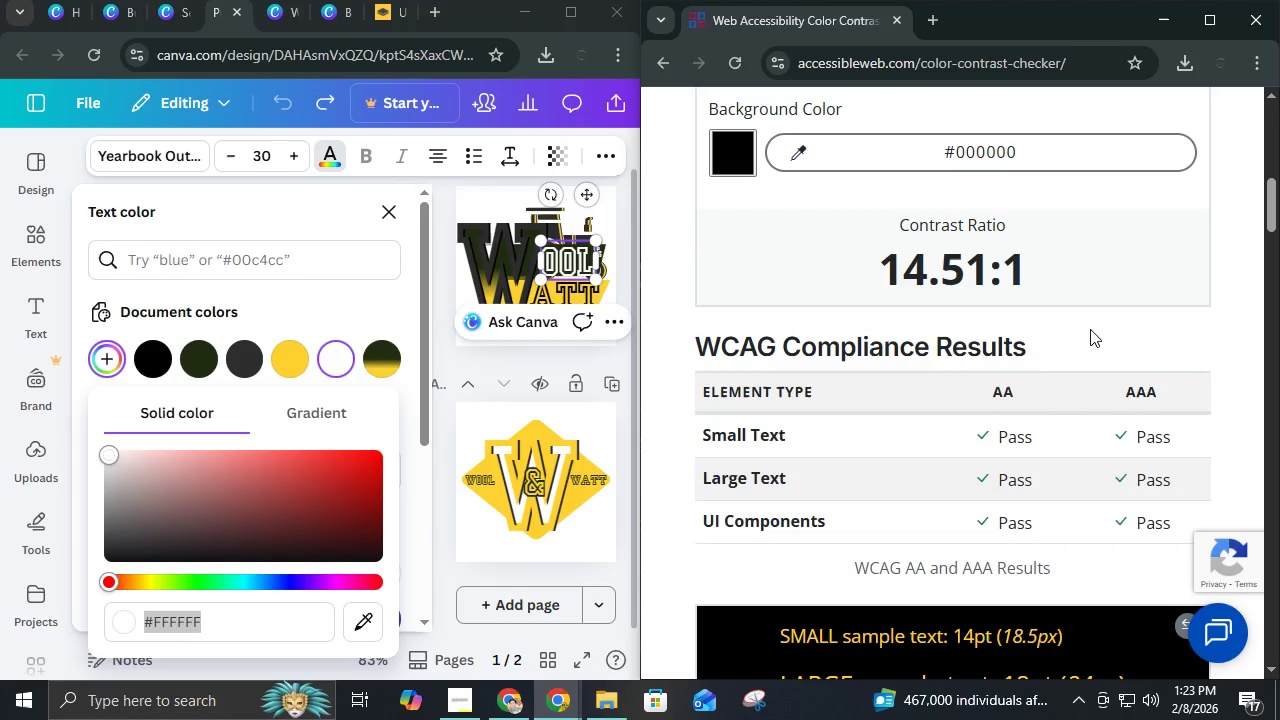 
left_click([1090, 329])
 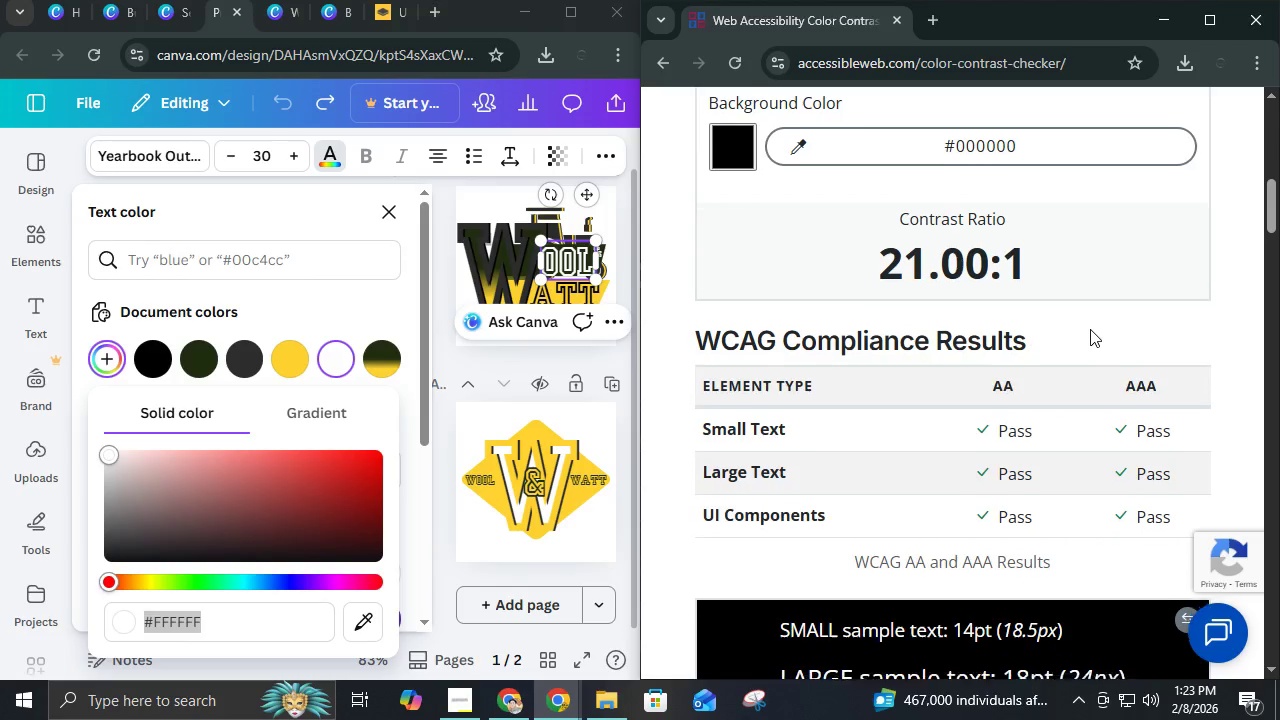 
scroll: coordinate [1090, 329], scroll_direction: down, amount: 2.0
 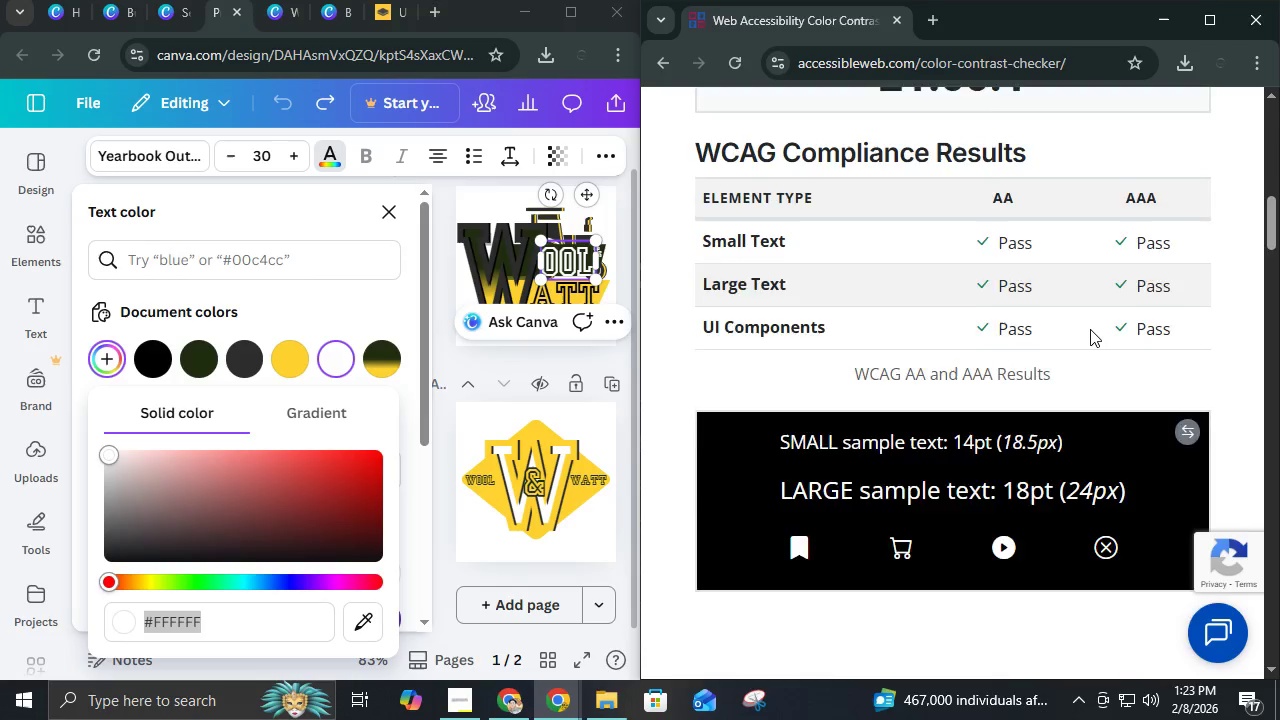 
scroll: coordinate [1090, 329], scroll_direction: up, amount: 3.0
 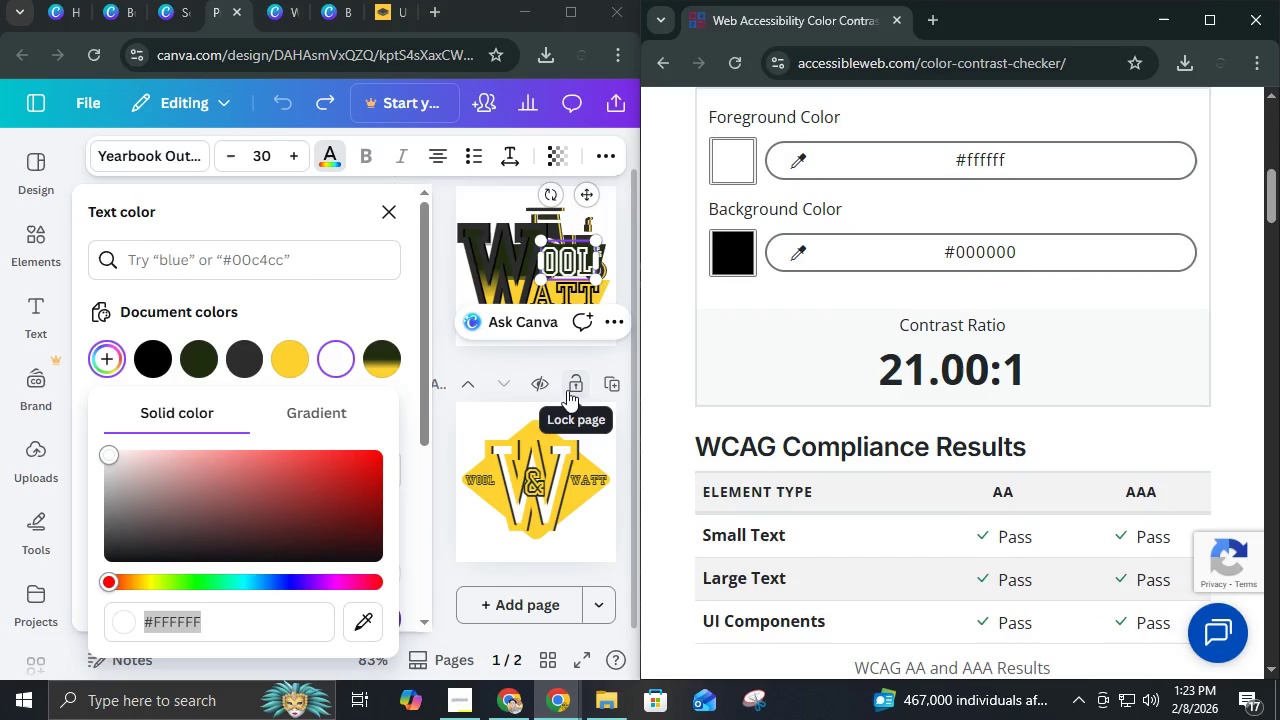 
scroll: coordinate [891, 380], scroll_direction: down, amount: 7.0
 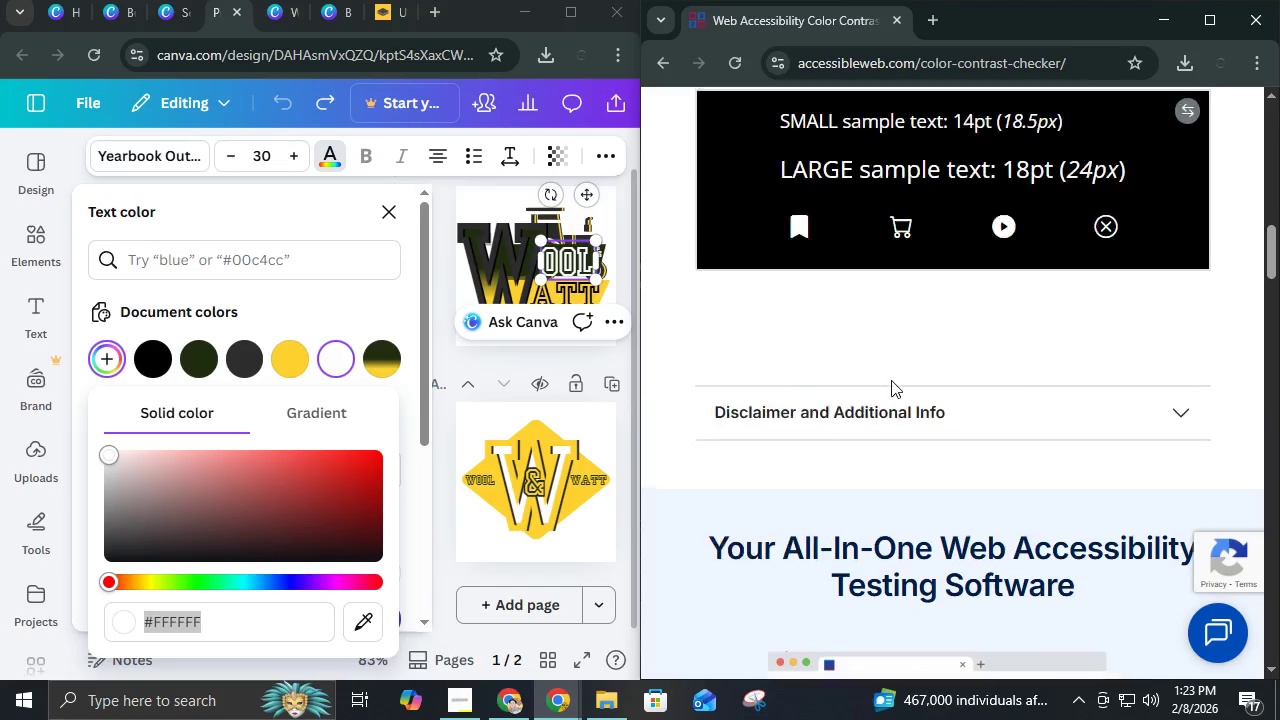 
scroll: coordinate [891, 380], scroll_direction: up, amount: 8.0
 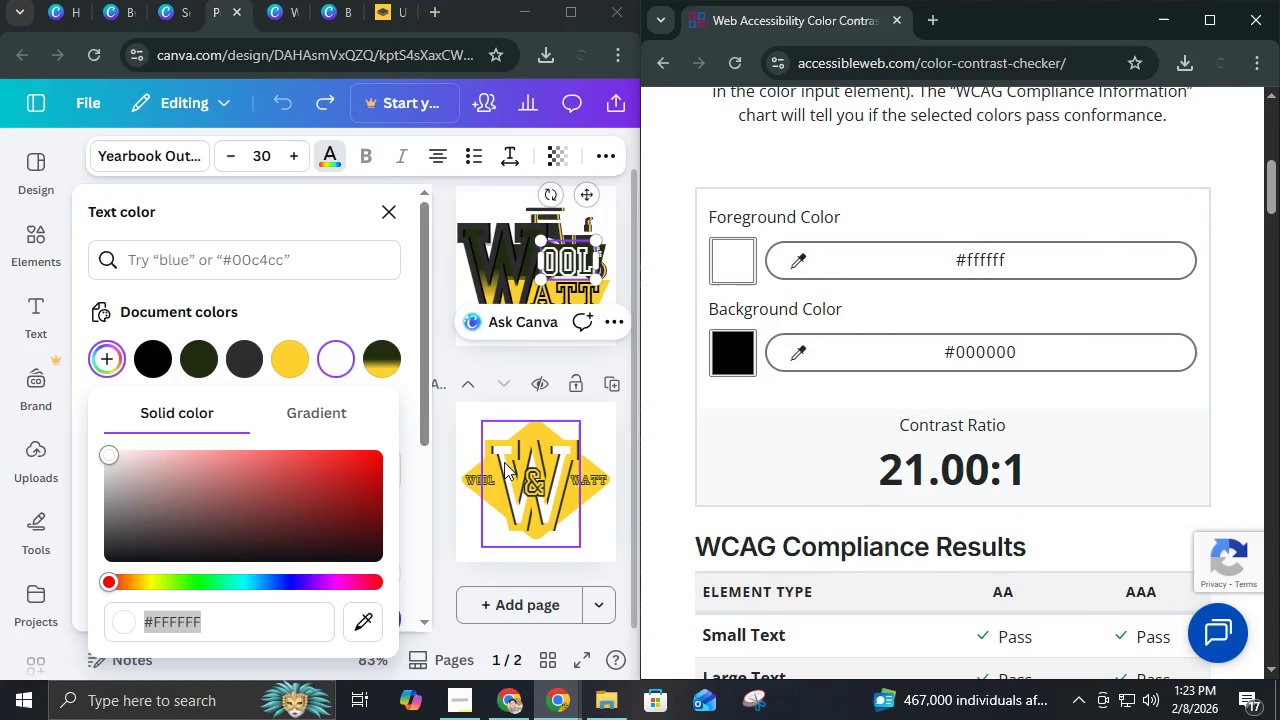 
scroll: coordinate [515, 448], scroll_direction: down, amount: 3.0
 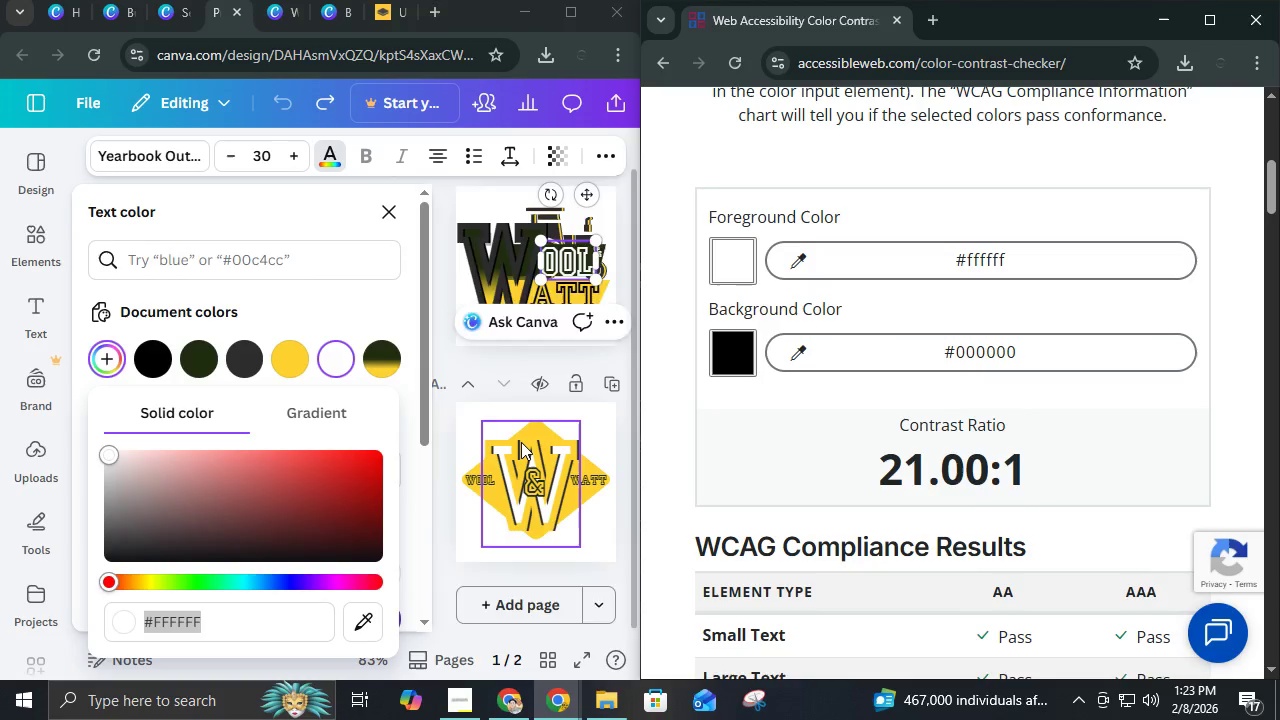 
scroll: coordinate [521, 442], scroll_direction: up, amount: 2.0
 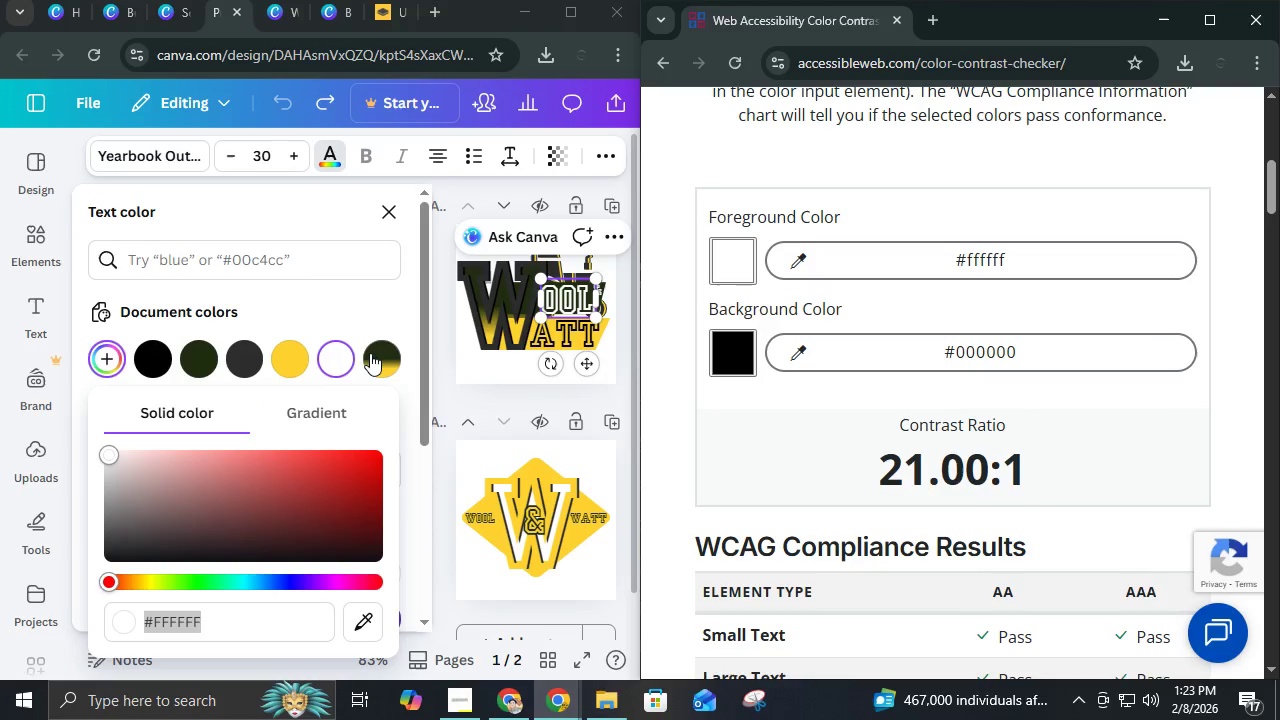 
left_click([516, 333])
 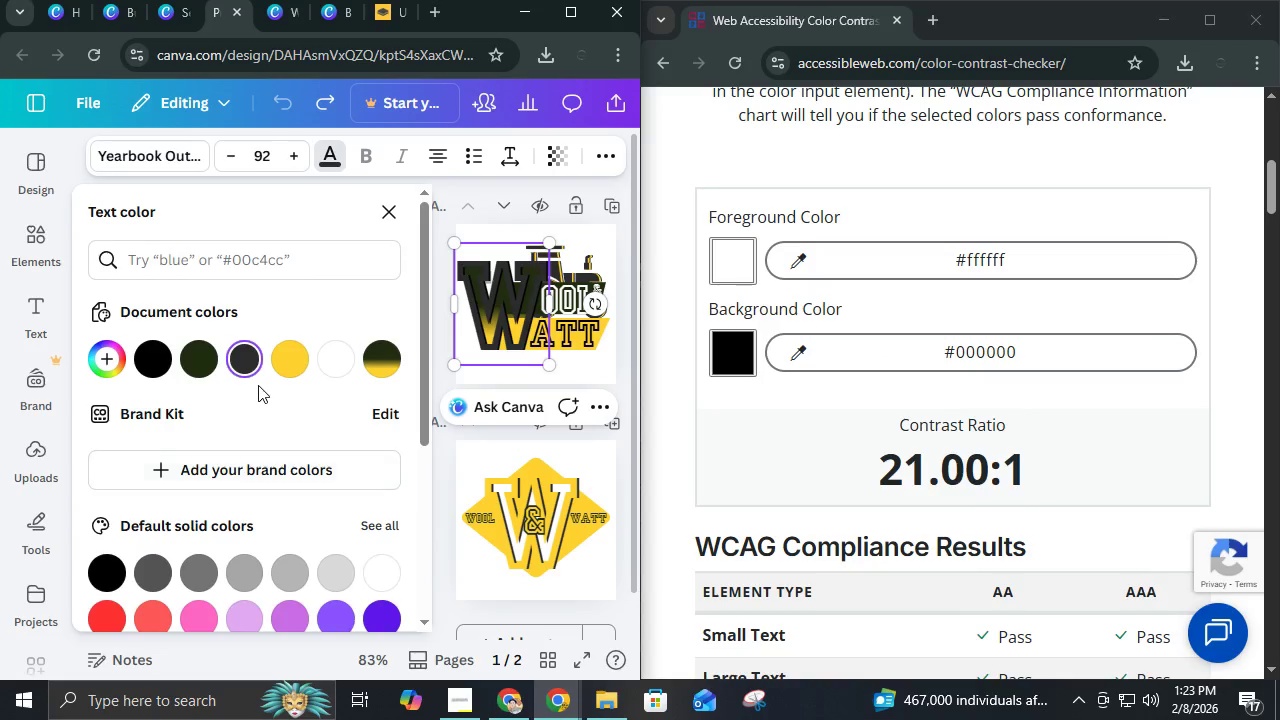 
left_click([247, 356])
 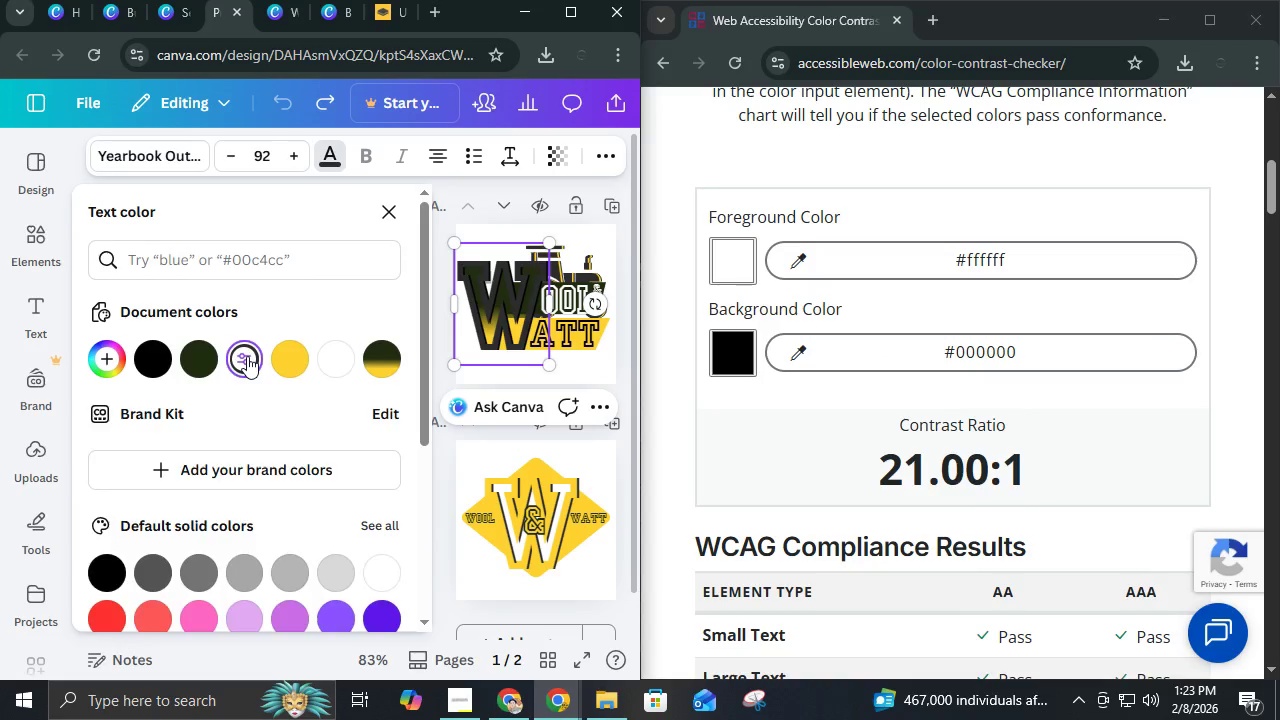 
left_click([247, 356])
 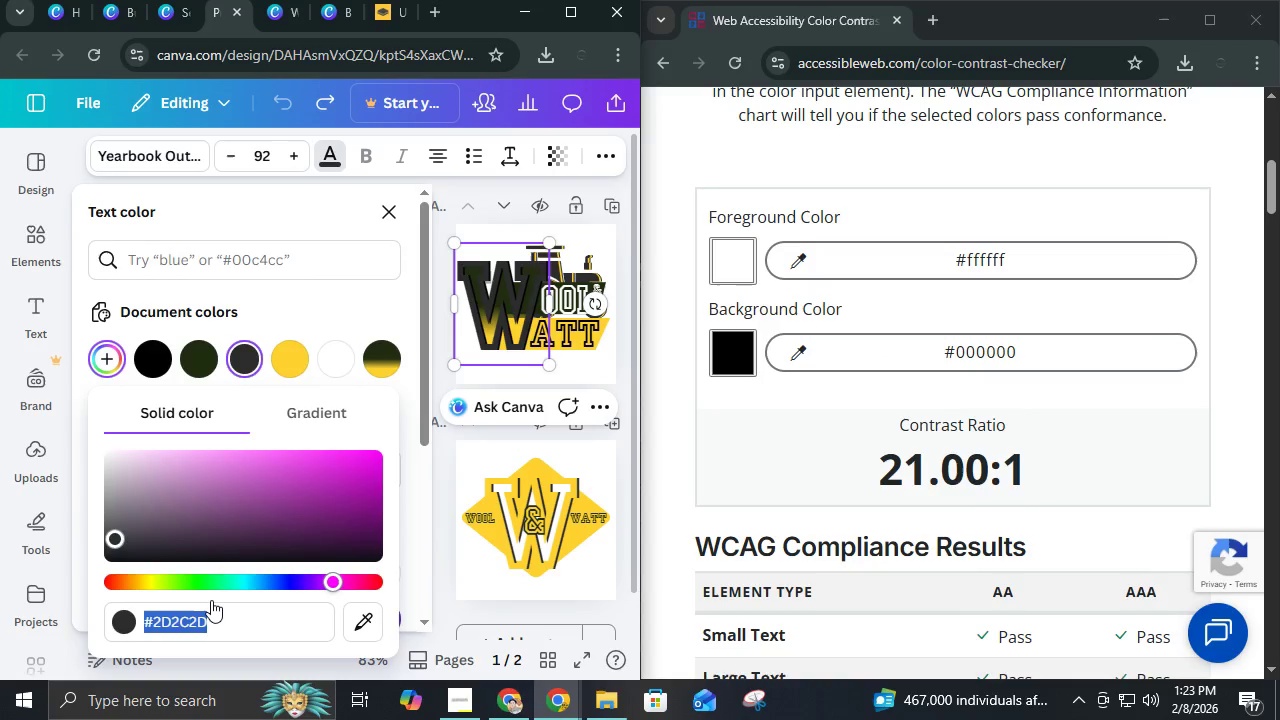 
key(Control+C)
 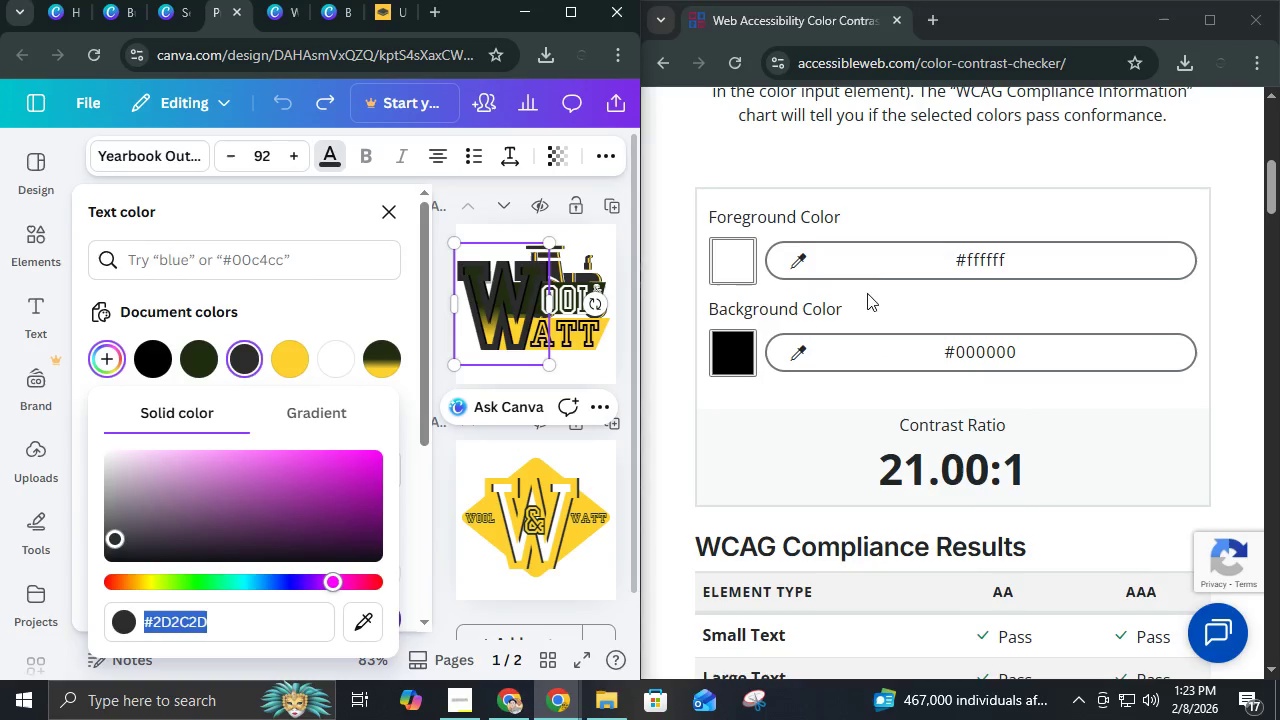 
left_click([874, 270])
 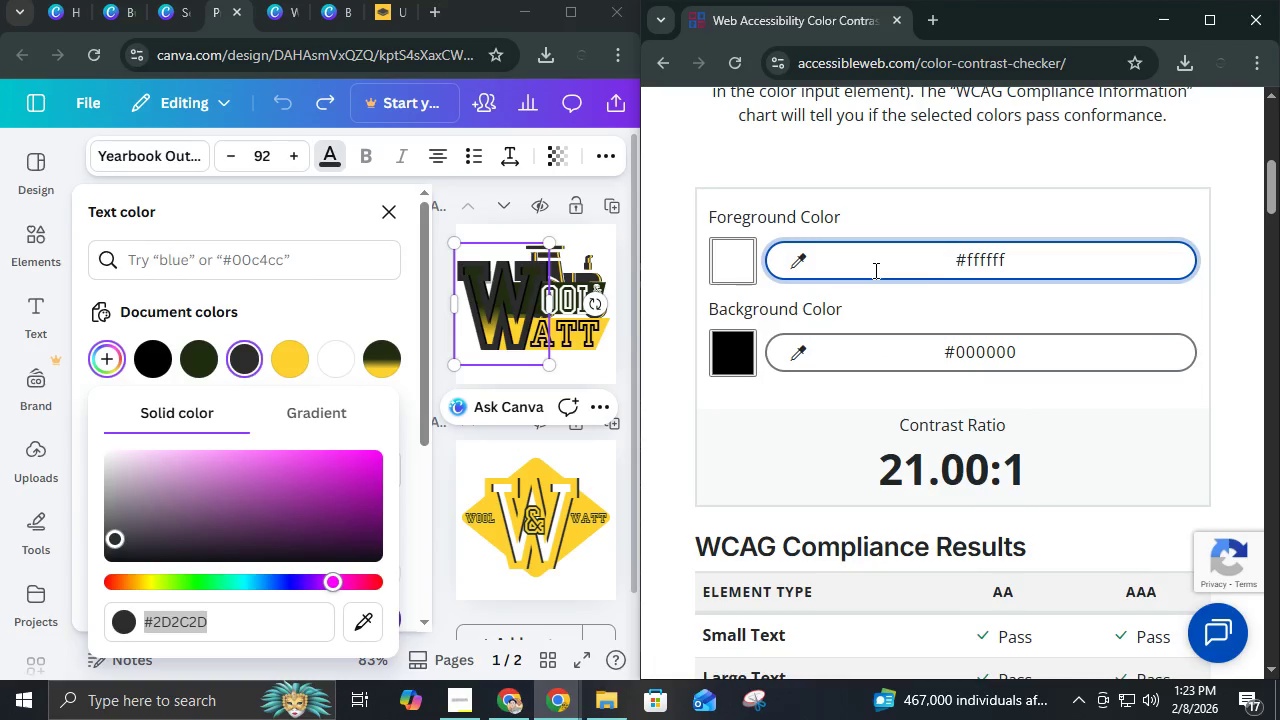 
key(Control+A)
 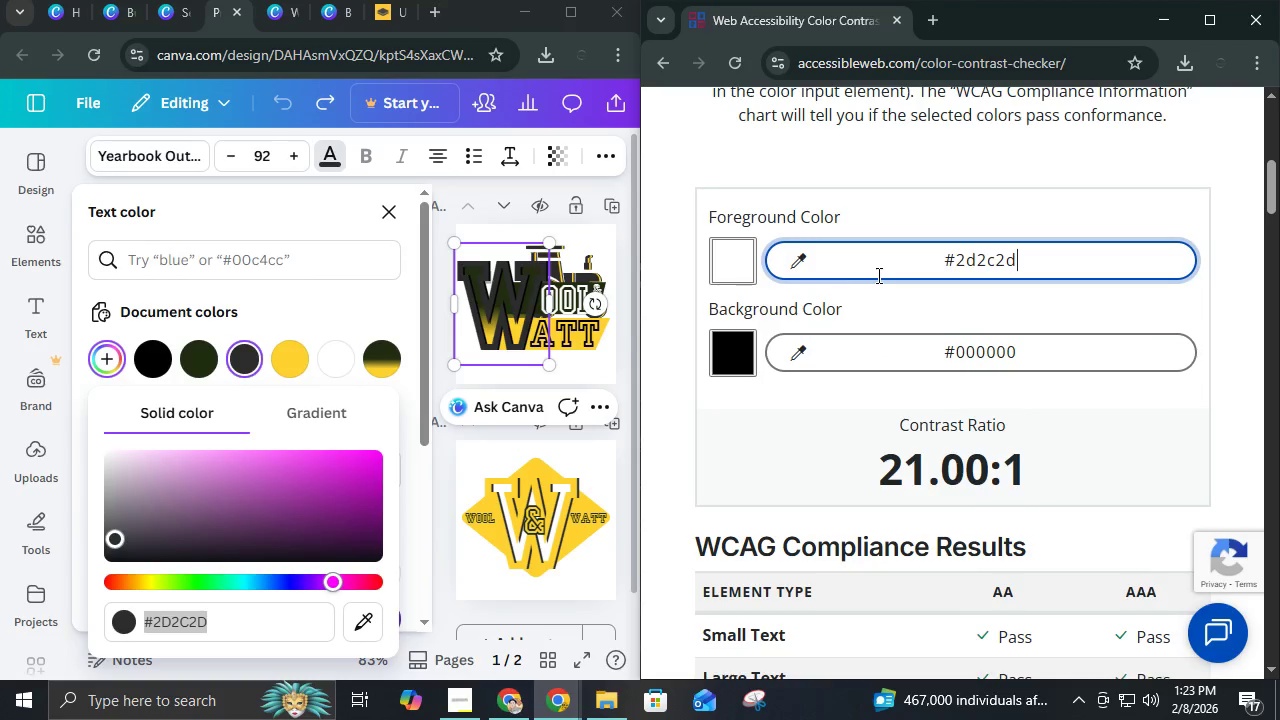 
key(Control+V)
 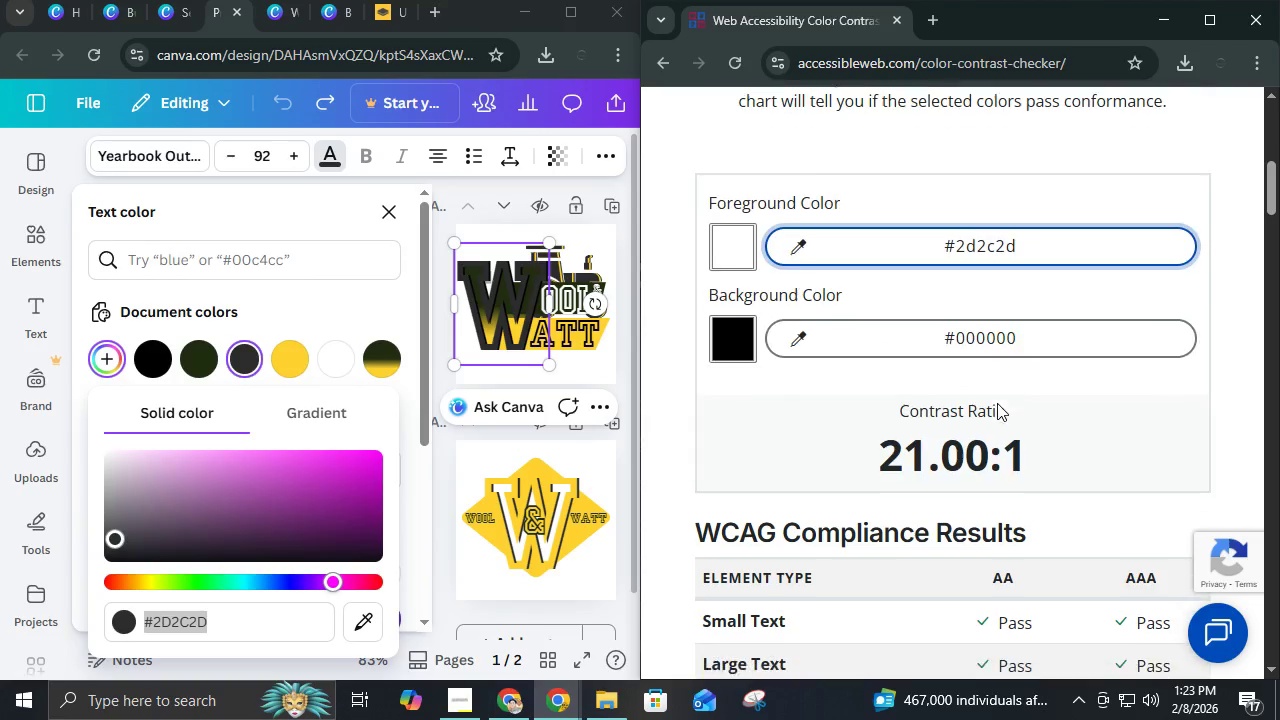 
scroll: coordinate [997, 403], scroll_direction: down, amount: 4.0
 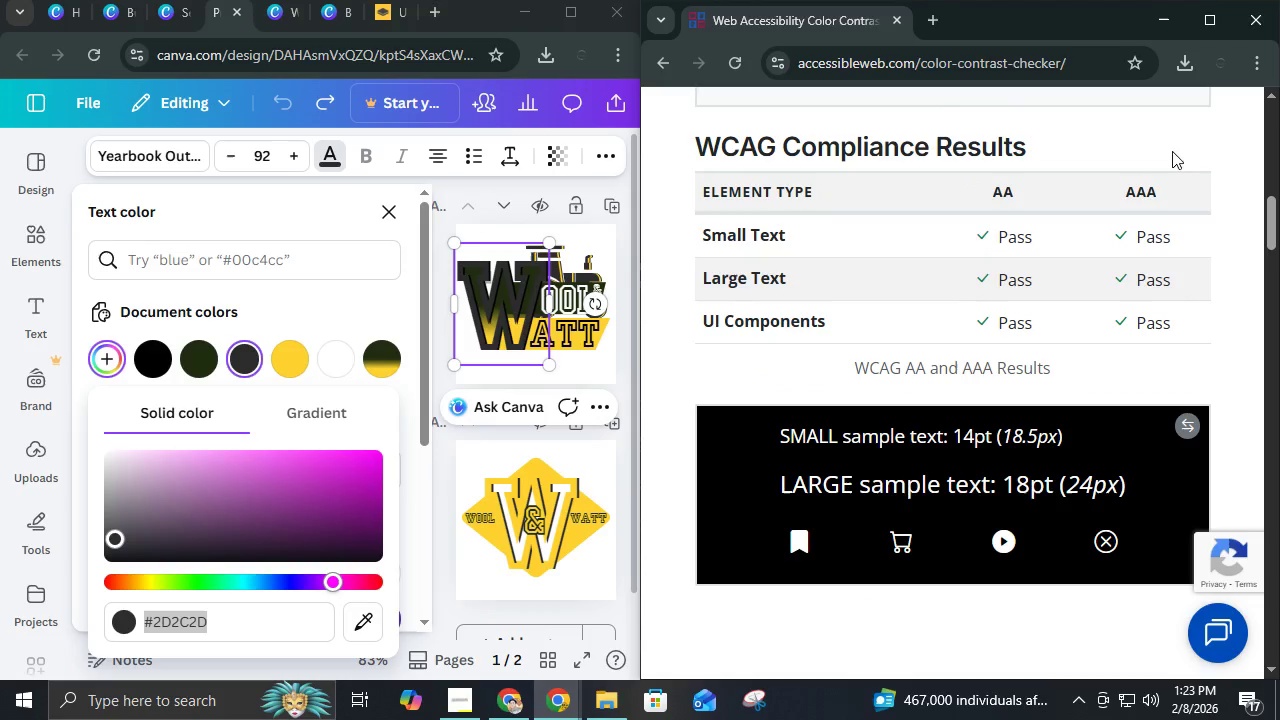 
left_click([1186, 113])
 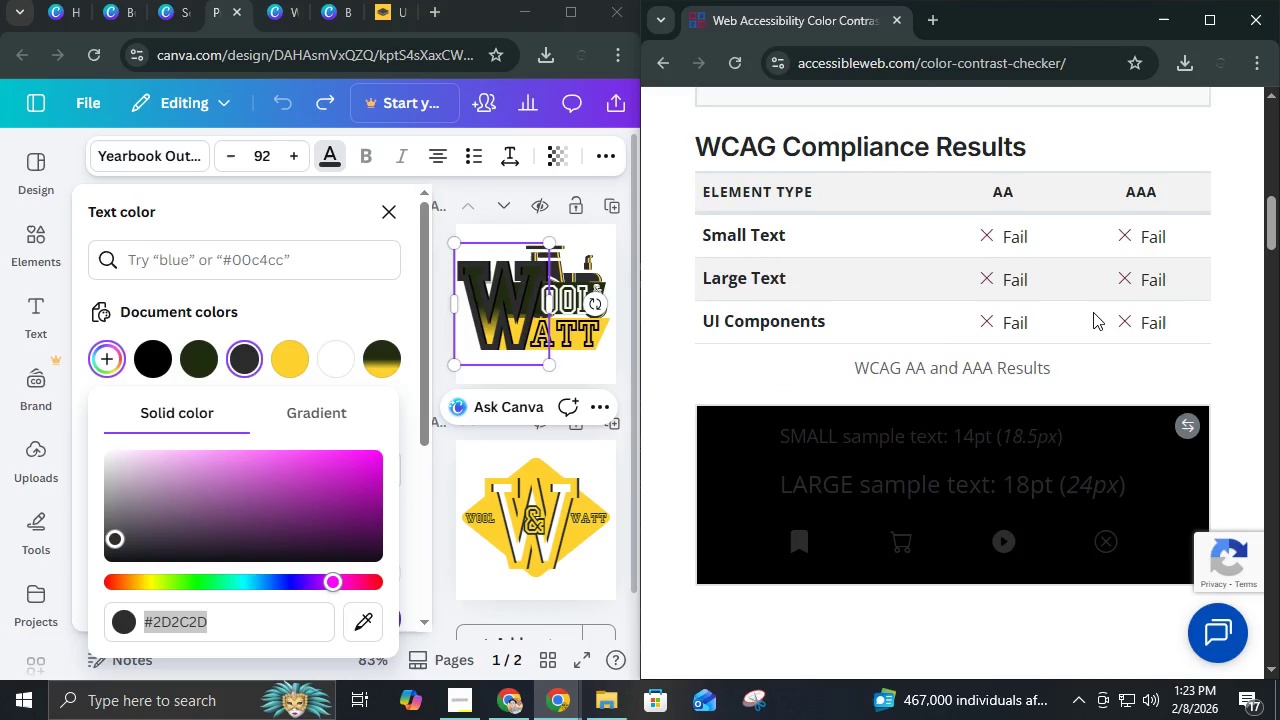 
scroll: coordinate [1093, 312], scroll_direction: up, amount: 4.0
 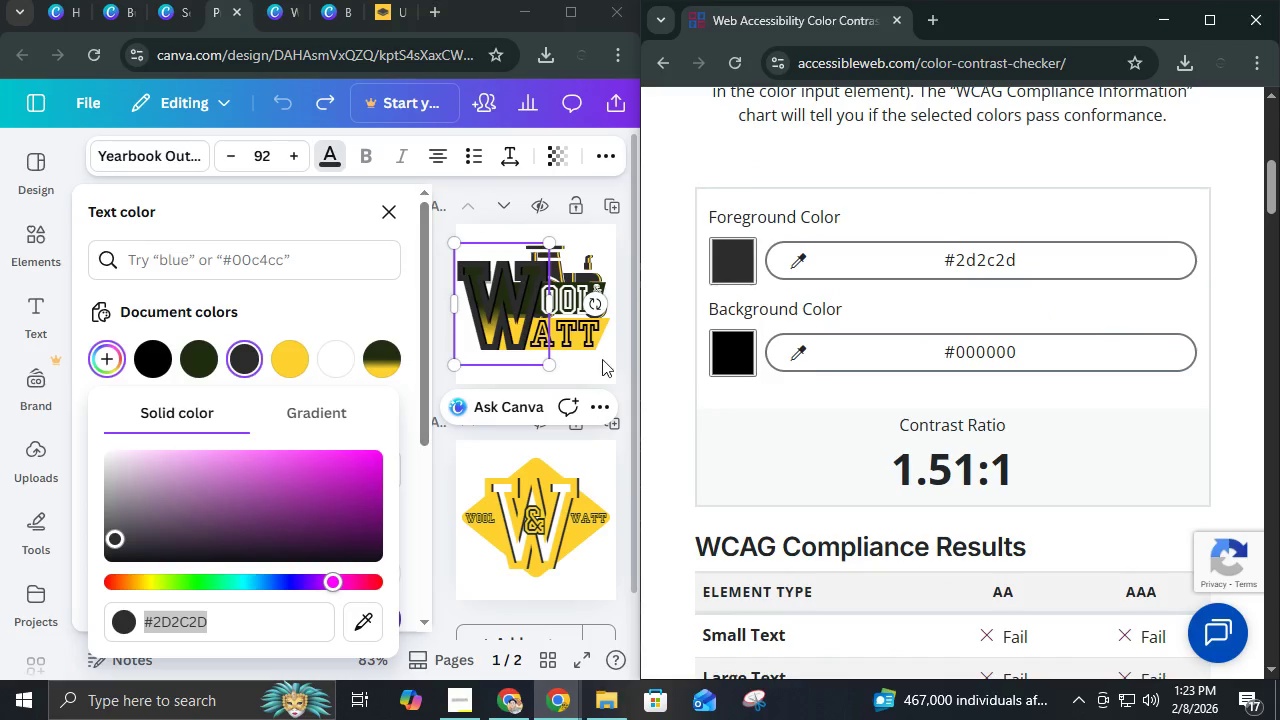 
left_click([974, 368])
 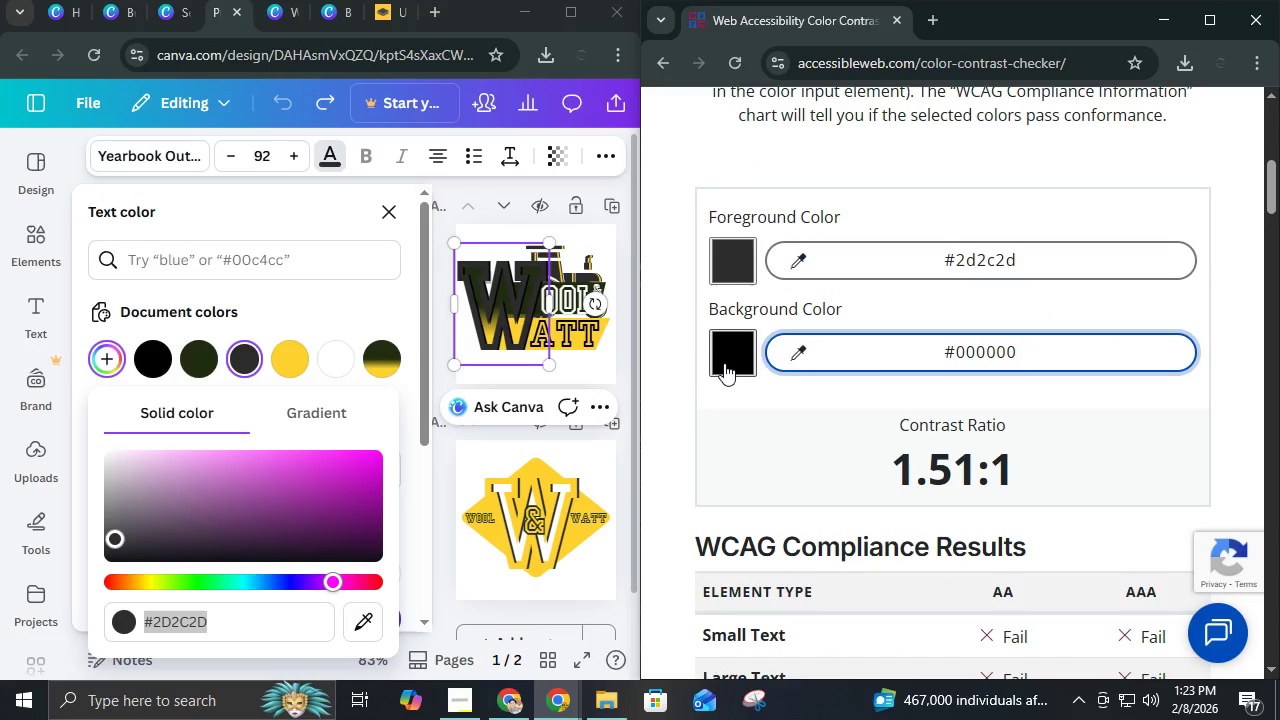 
left_click([726, 363])
 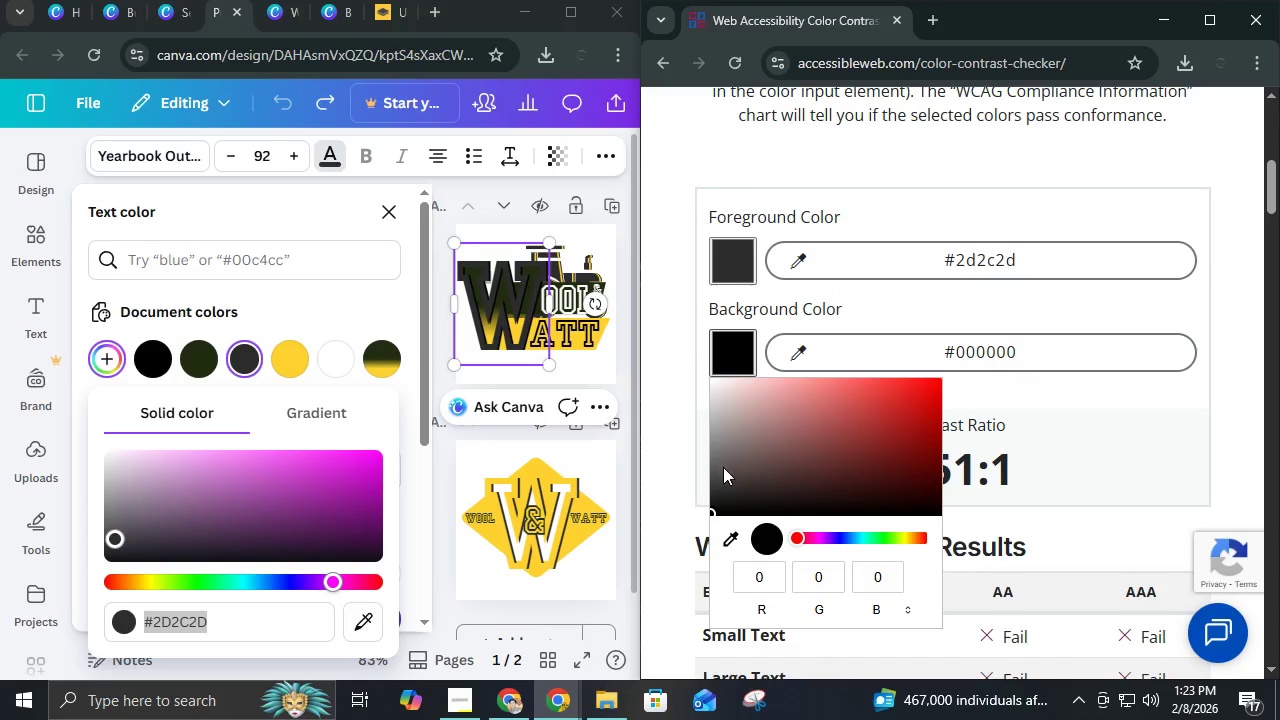 
left_click_drag(start_coordinate=[715, 473], to_coordinate=[720, 450])
 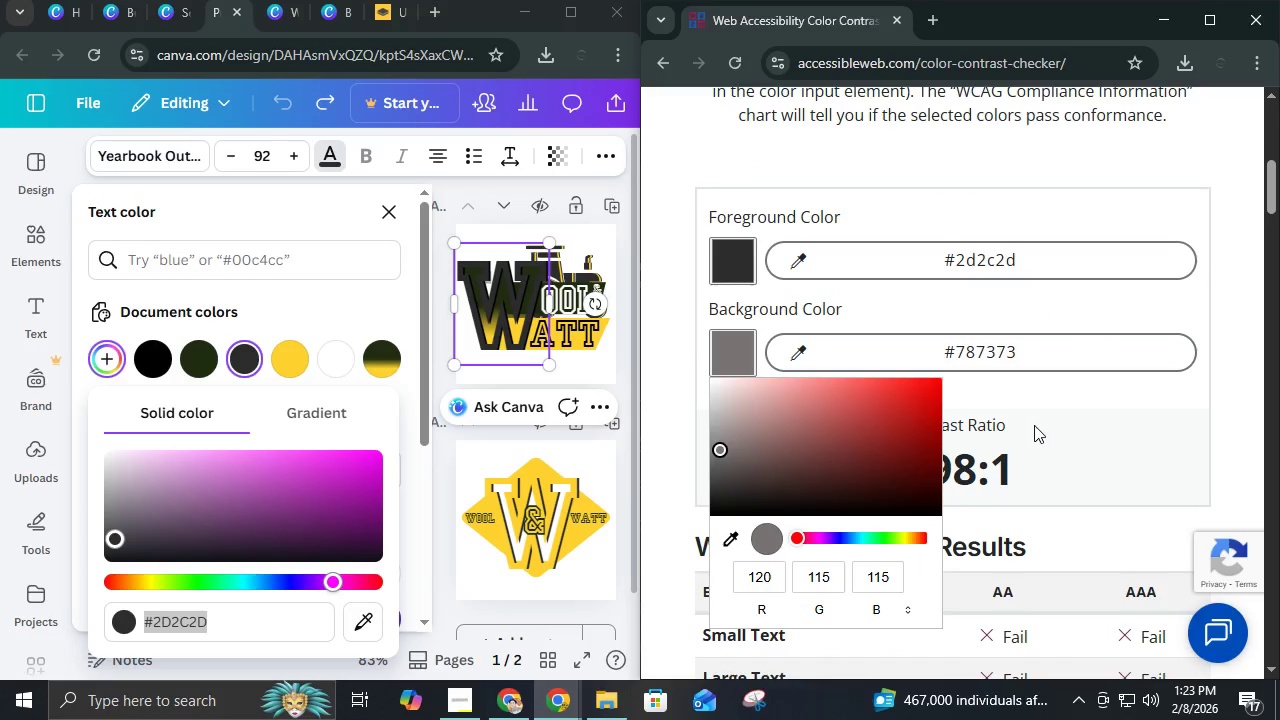 
left_click([1034, 425])
 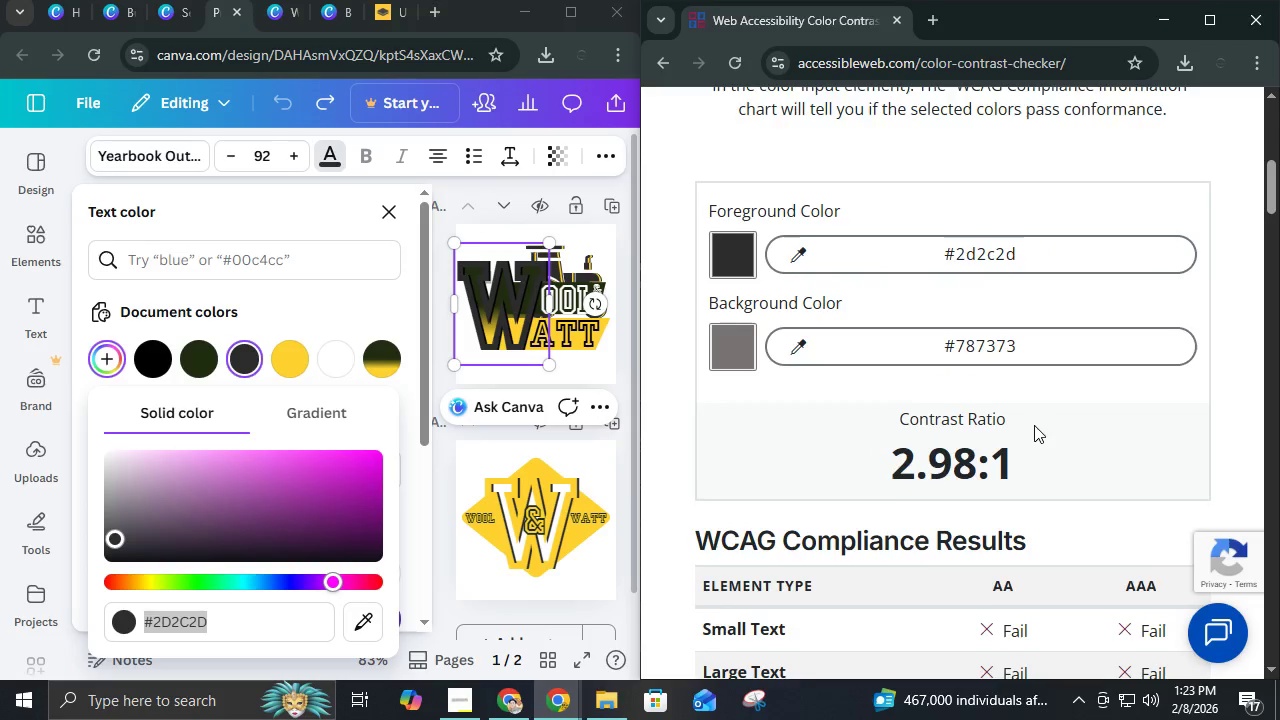 
scroll: coordinate [1034, 425], scroll_direction: down, amount: 3.0
 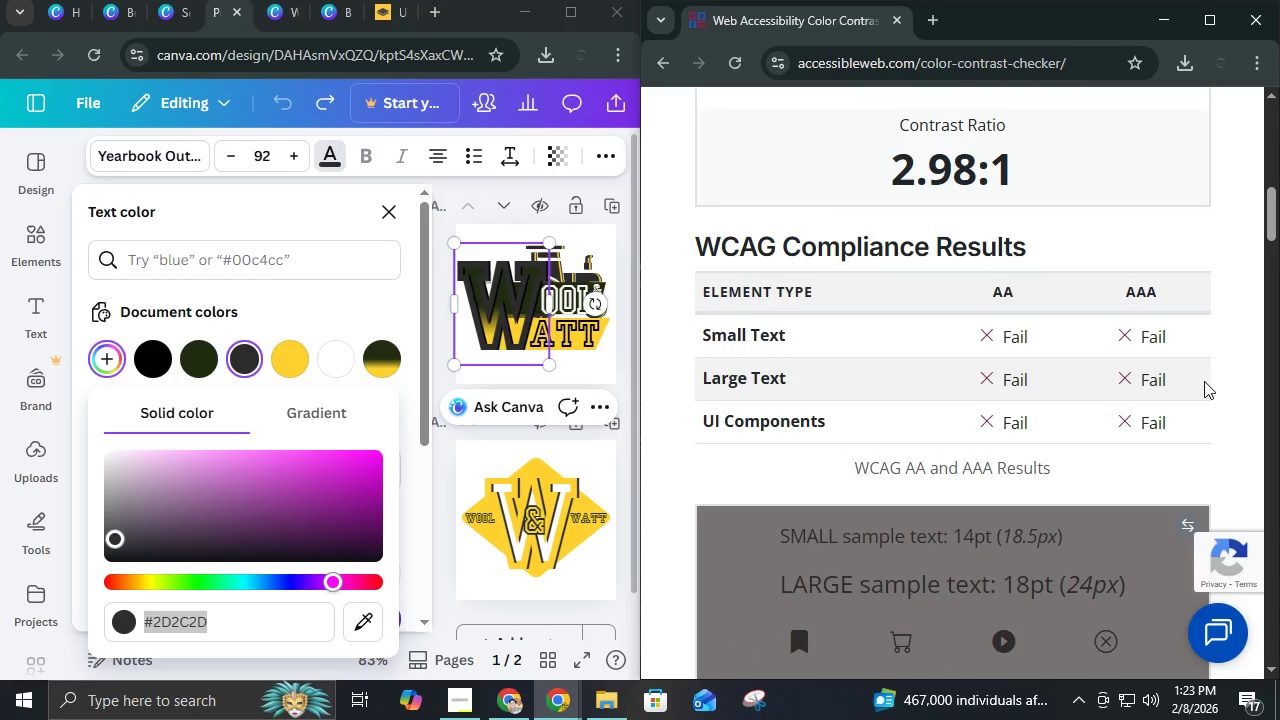 
left_click([1204, 381])
 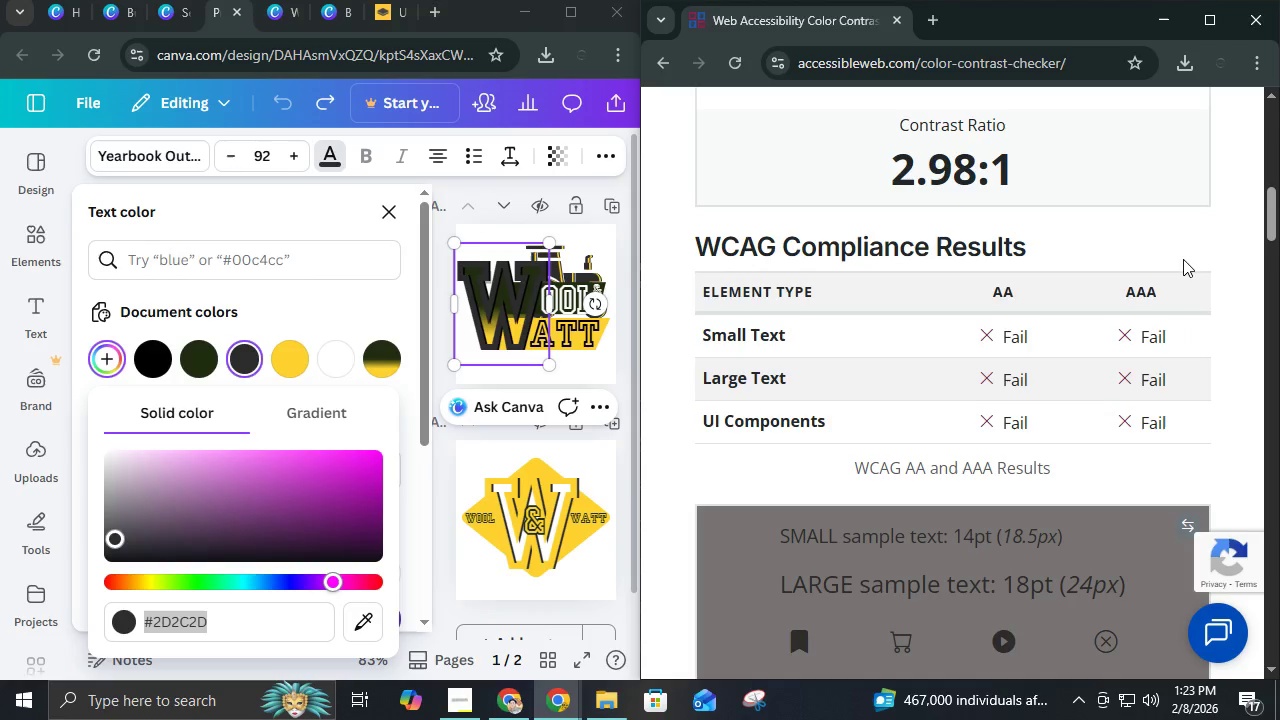 
left_click([1181, 250])
 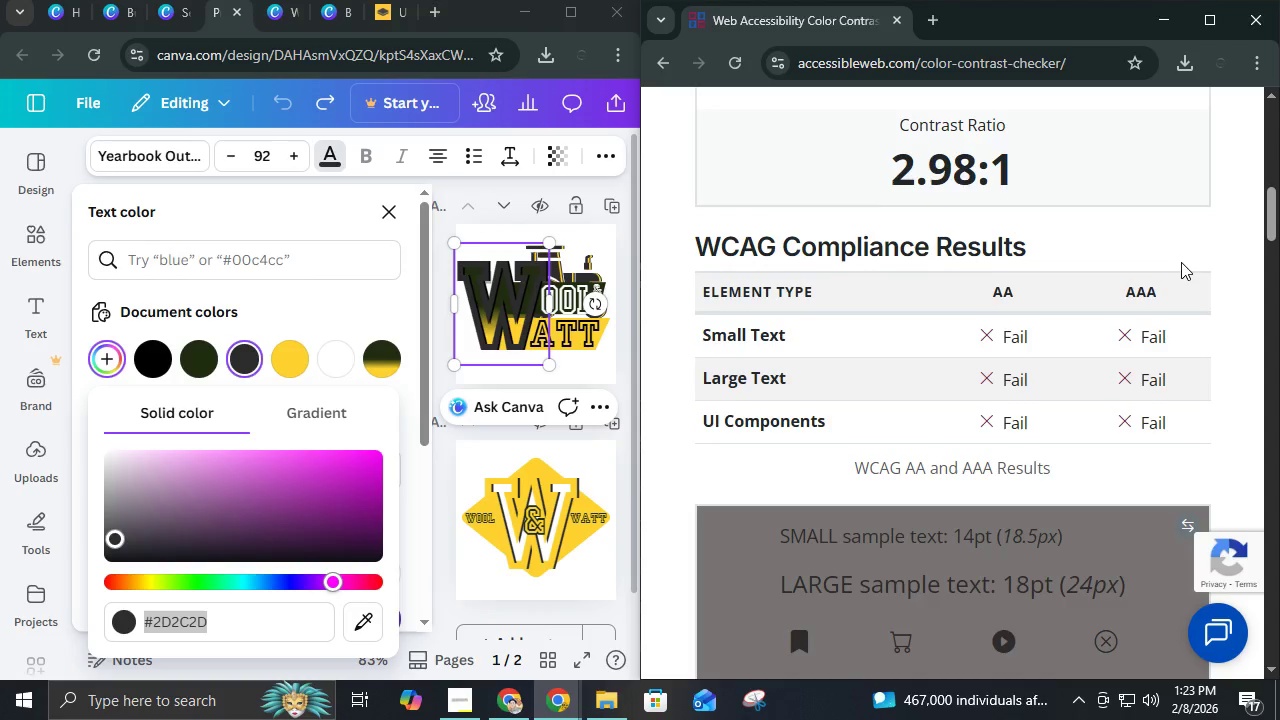 
scroll: coordinate [1181, 266], scroll_direction: down, amount: 2.0
 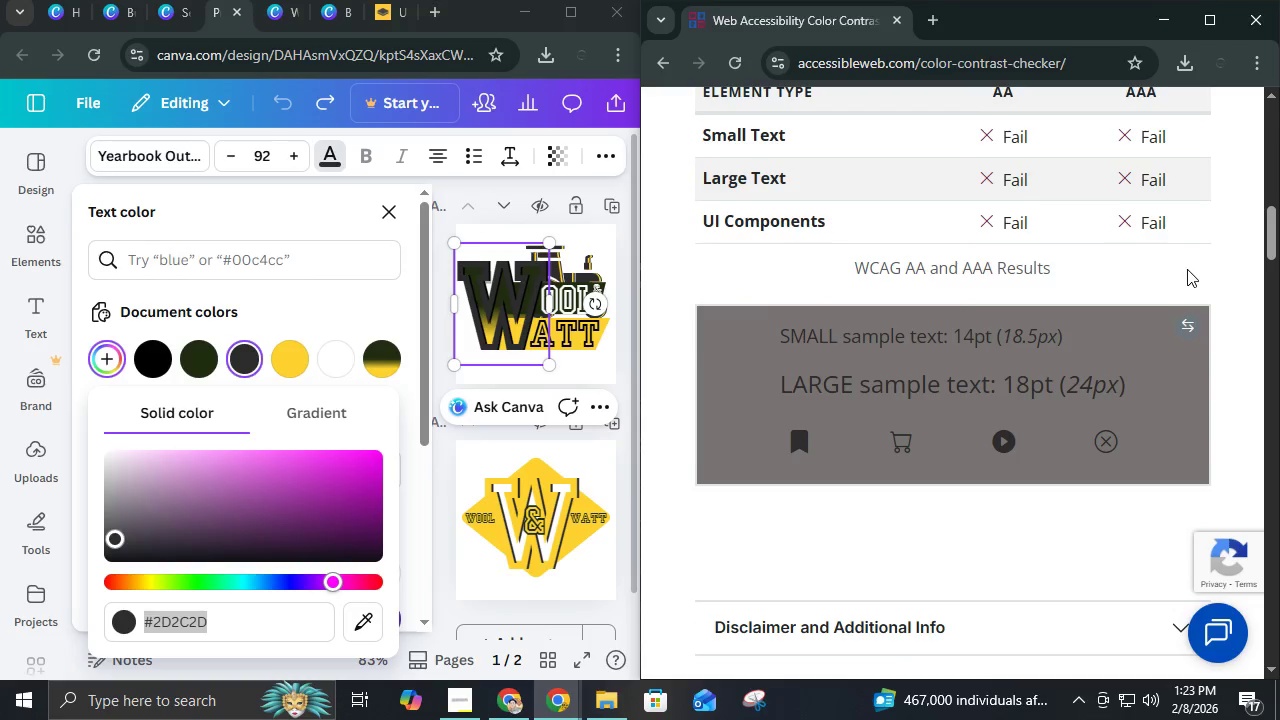 
scroll: coordinate [1184, 274], scroll_direction: up, amount: 5.0
 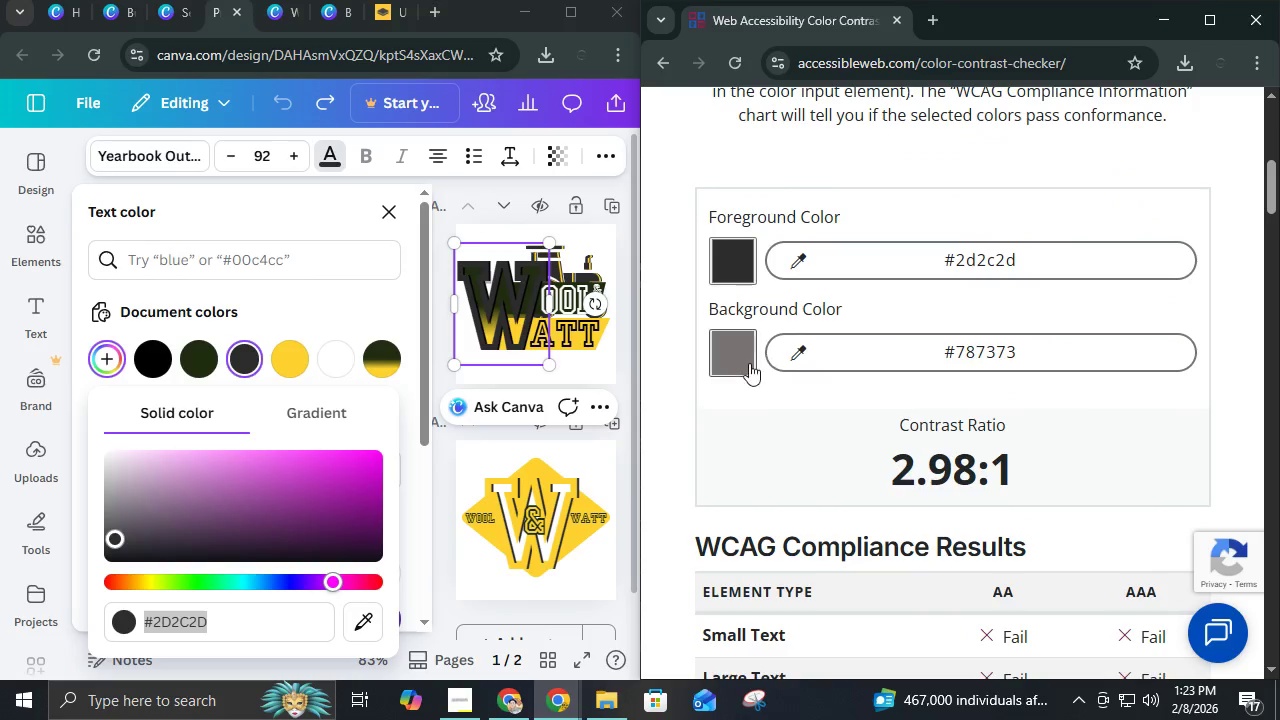 
left_click([748, 362])
 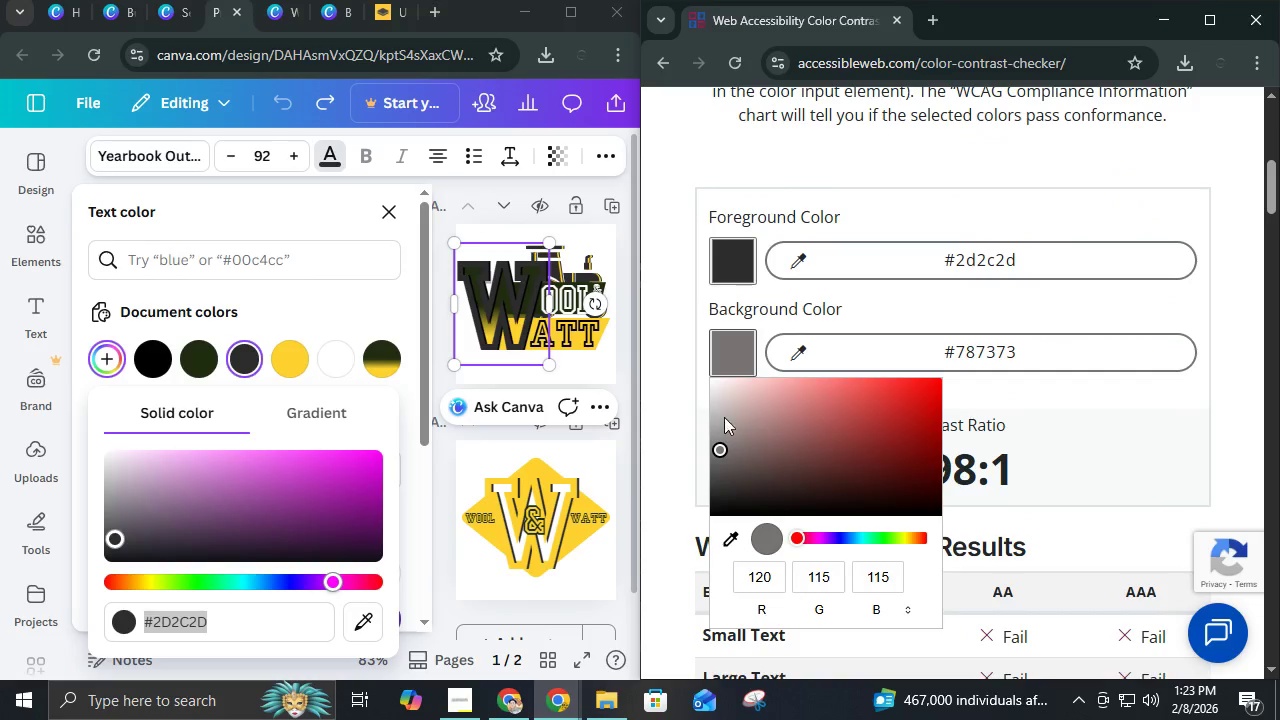 
left_click_drag(start_coordinate=[713, 400], to_coordinate=[709, 377])
 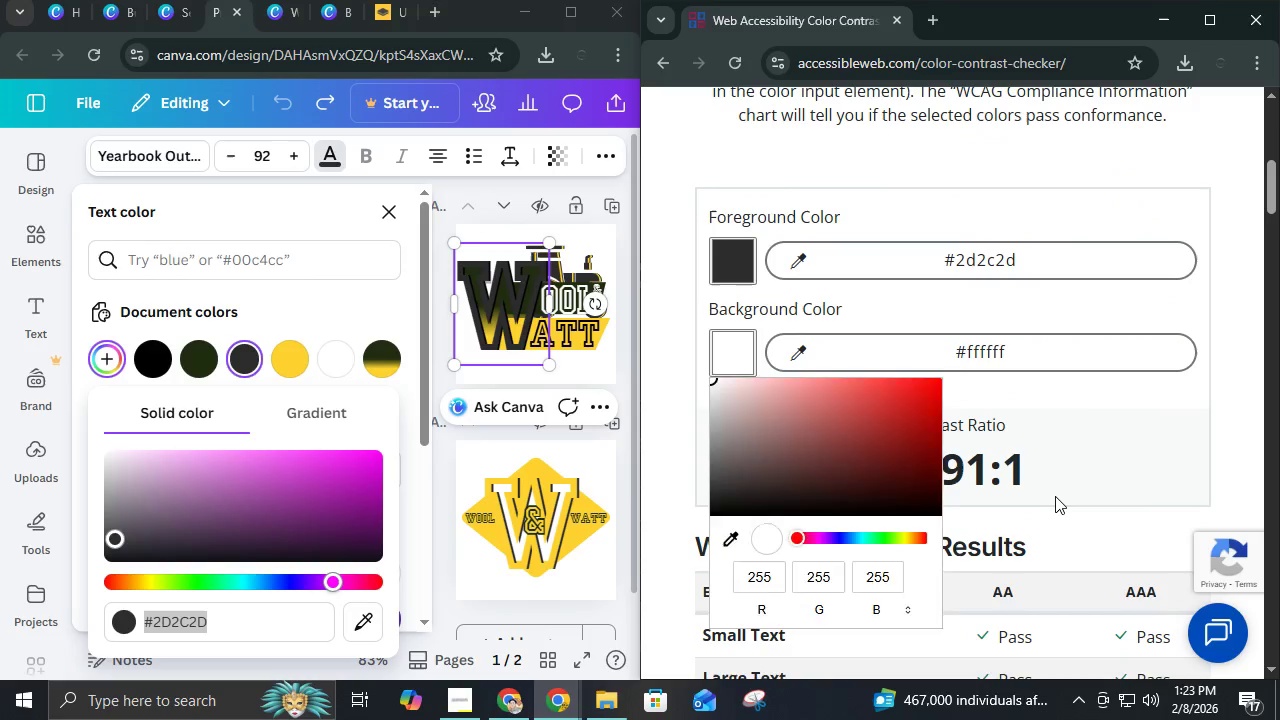 
left_click([1055, 496])
 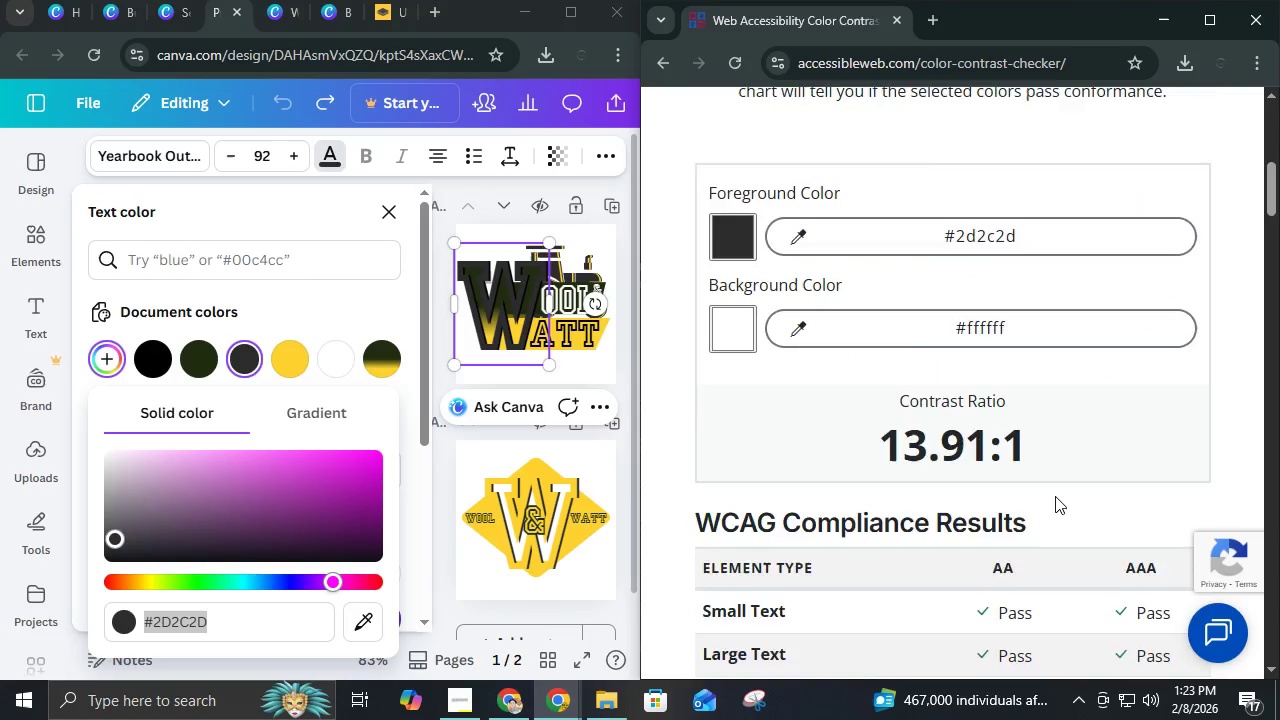 
scroll: coordinate [1055, 496], scroll_direction: down, amount: 3.0
 